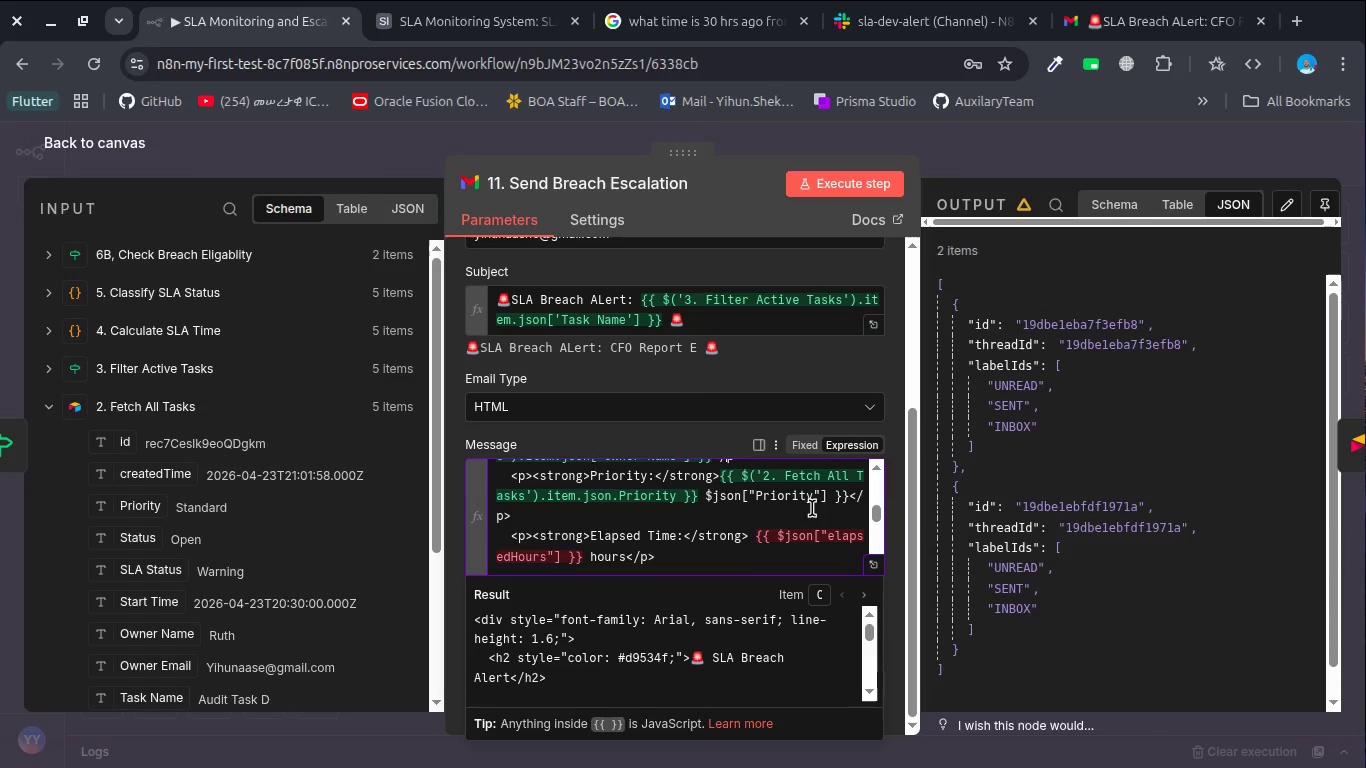 
wait(5.39)
 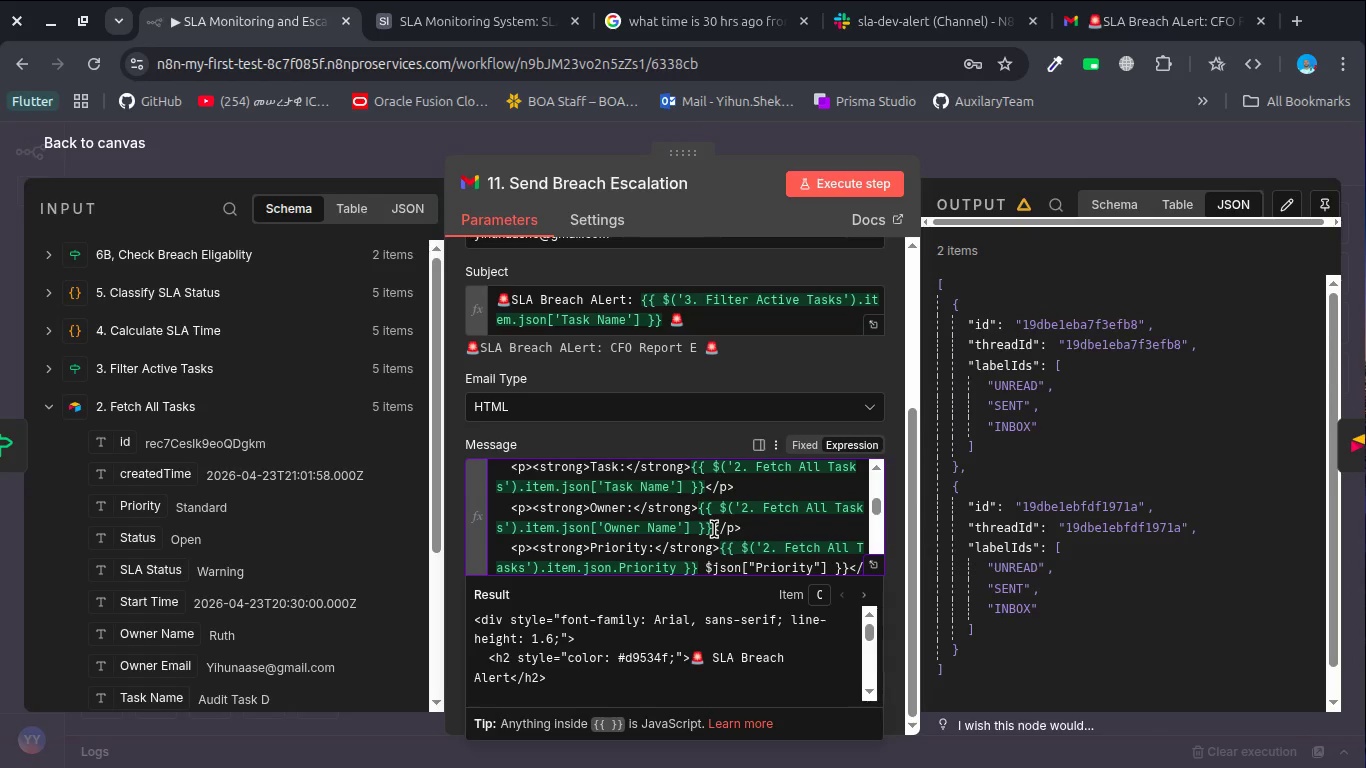 
left_click_drag(start_coordinate=[852, 498], to_coordinate=[702, 500])
 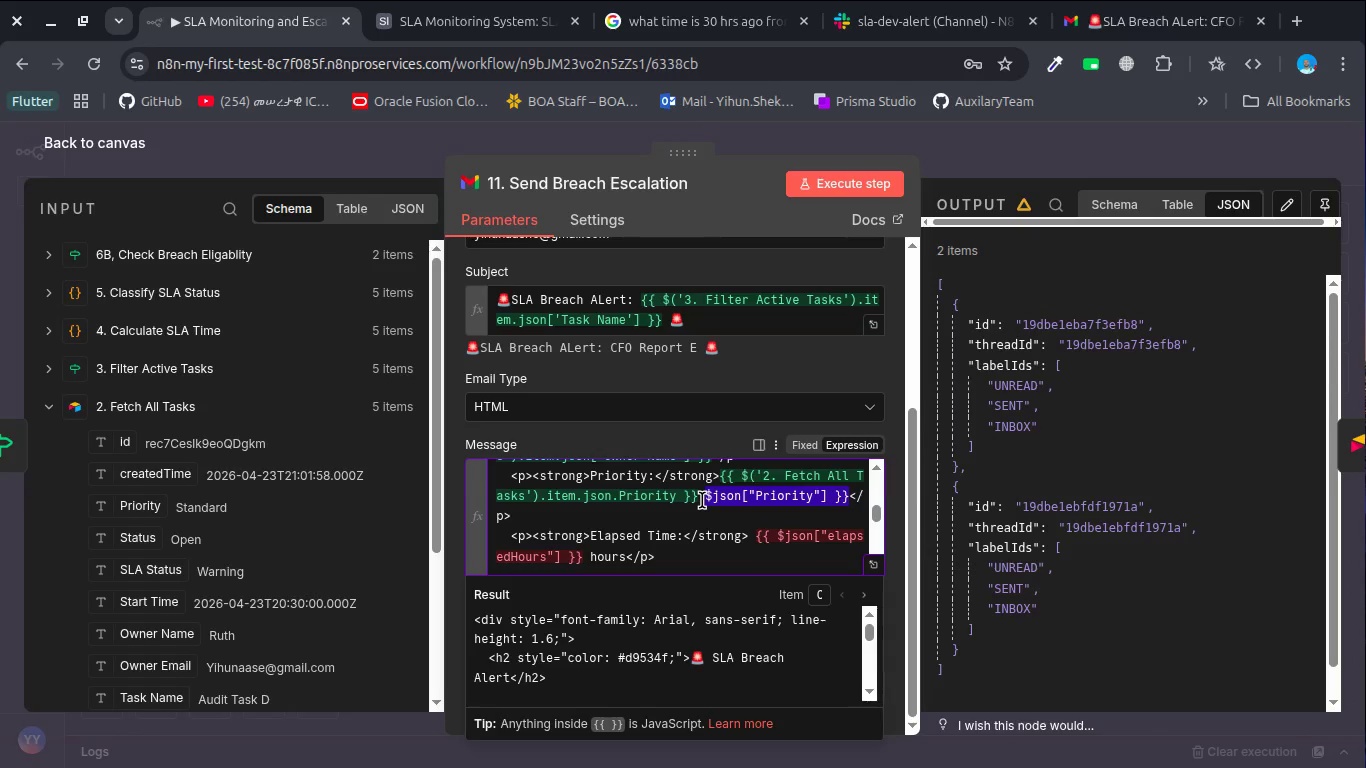 
key(Backspace)
 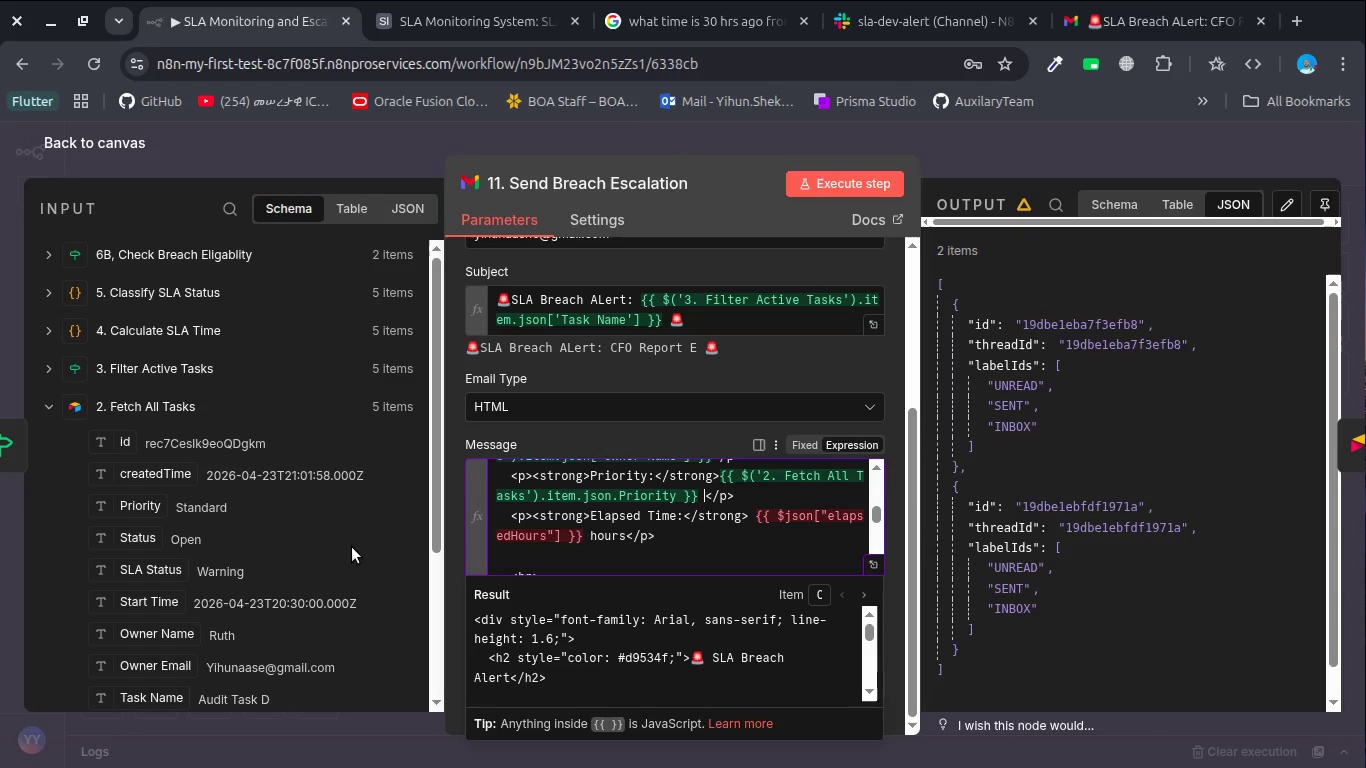 
scroll: coordinate [352, 547], scroll_direction: up, amount: 1.0
 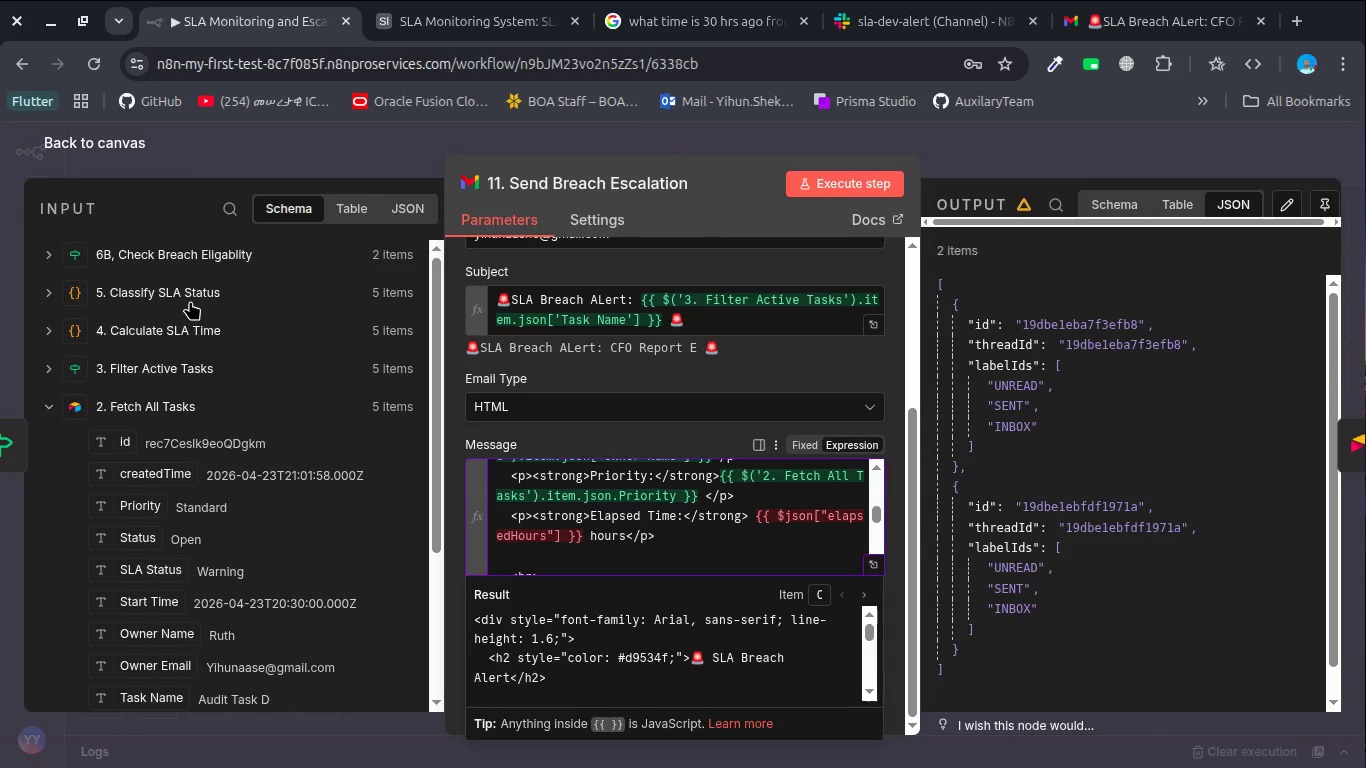 
left_click([190, 301])
 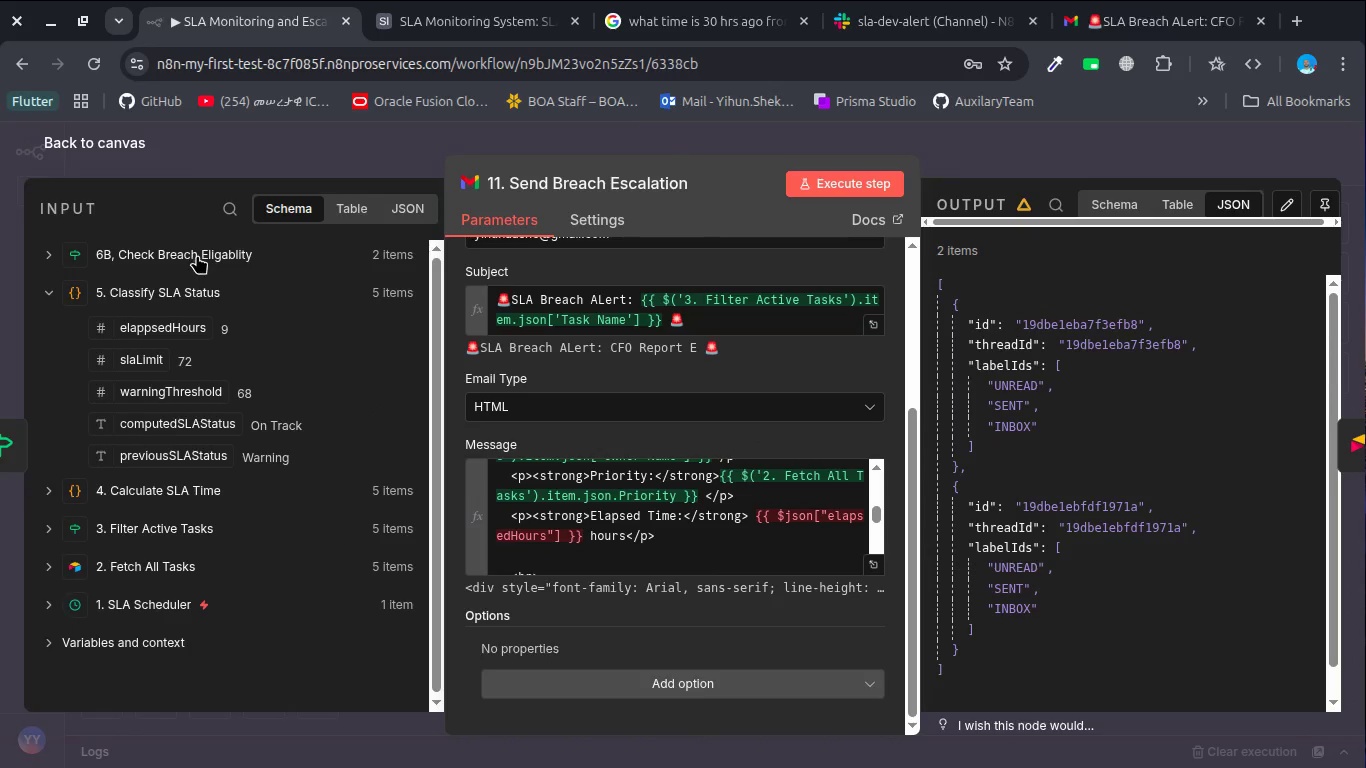 
left_click([197, 253])
 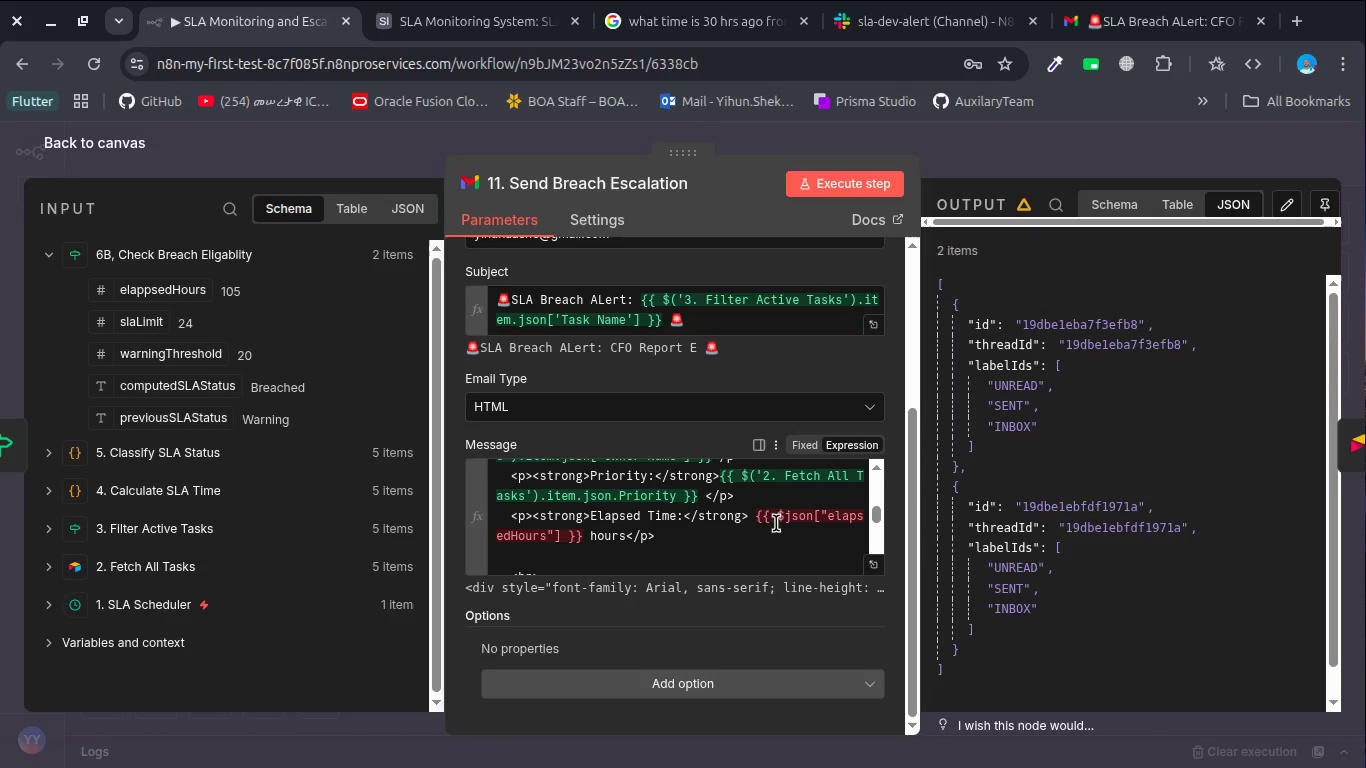 
left_click_drag(start_coordinate=[756, 518], to_coordinate=[587, 532])
 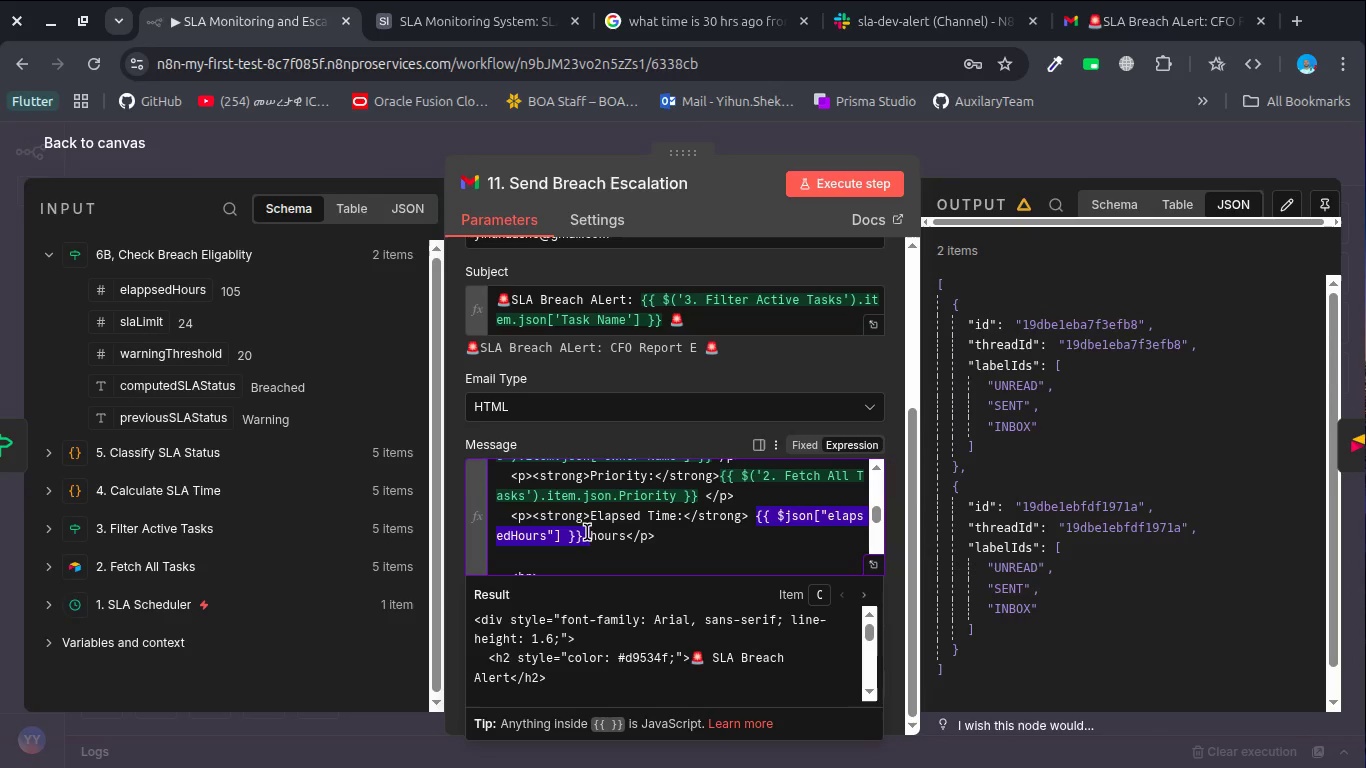 
key(Backspace)
 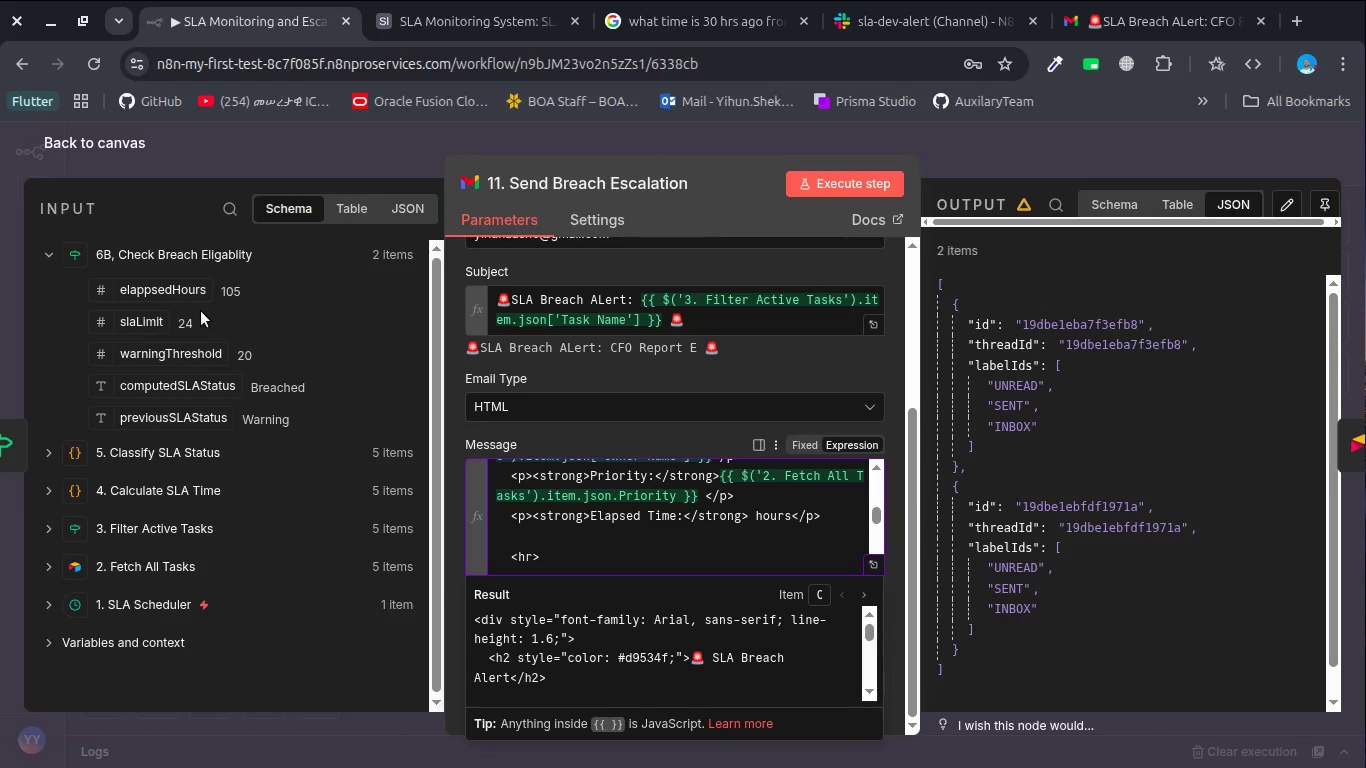 
left_click_drag(start_coordinate=[187, 288], to_coordinate=[745, 521])
 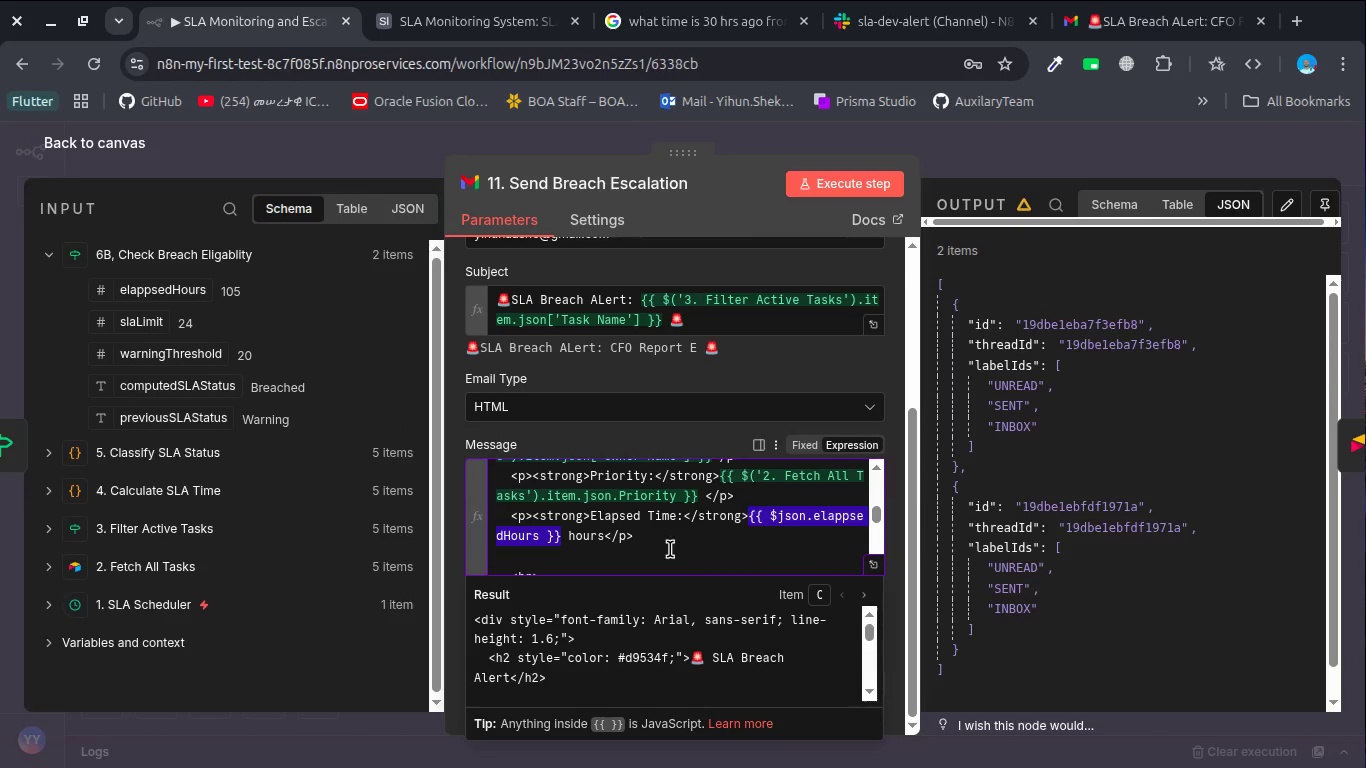 
left_click([660, 551])
 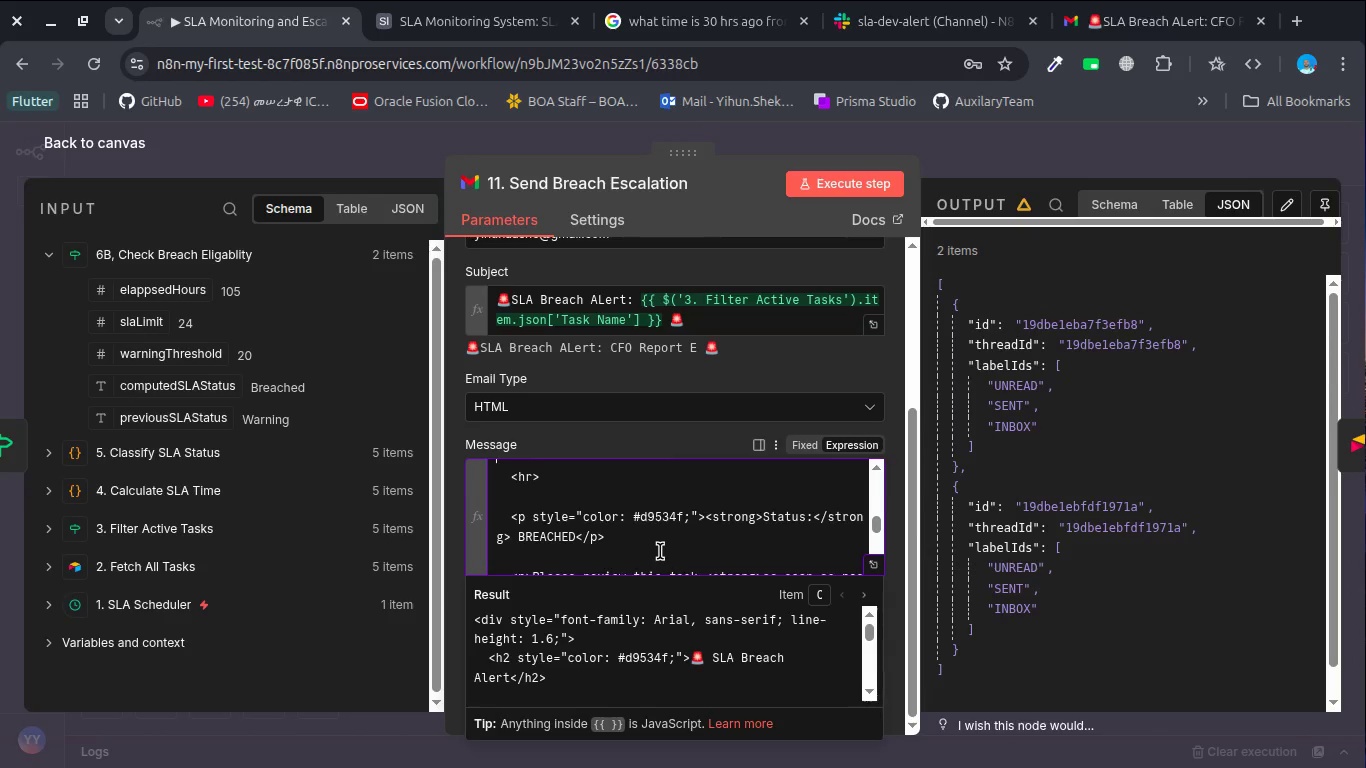 
scroll: coordinate [651, 512], scroll_direction: down, amount: 8.0
 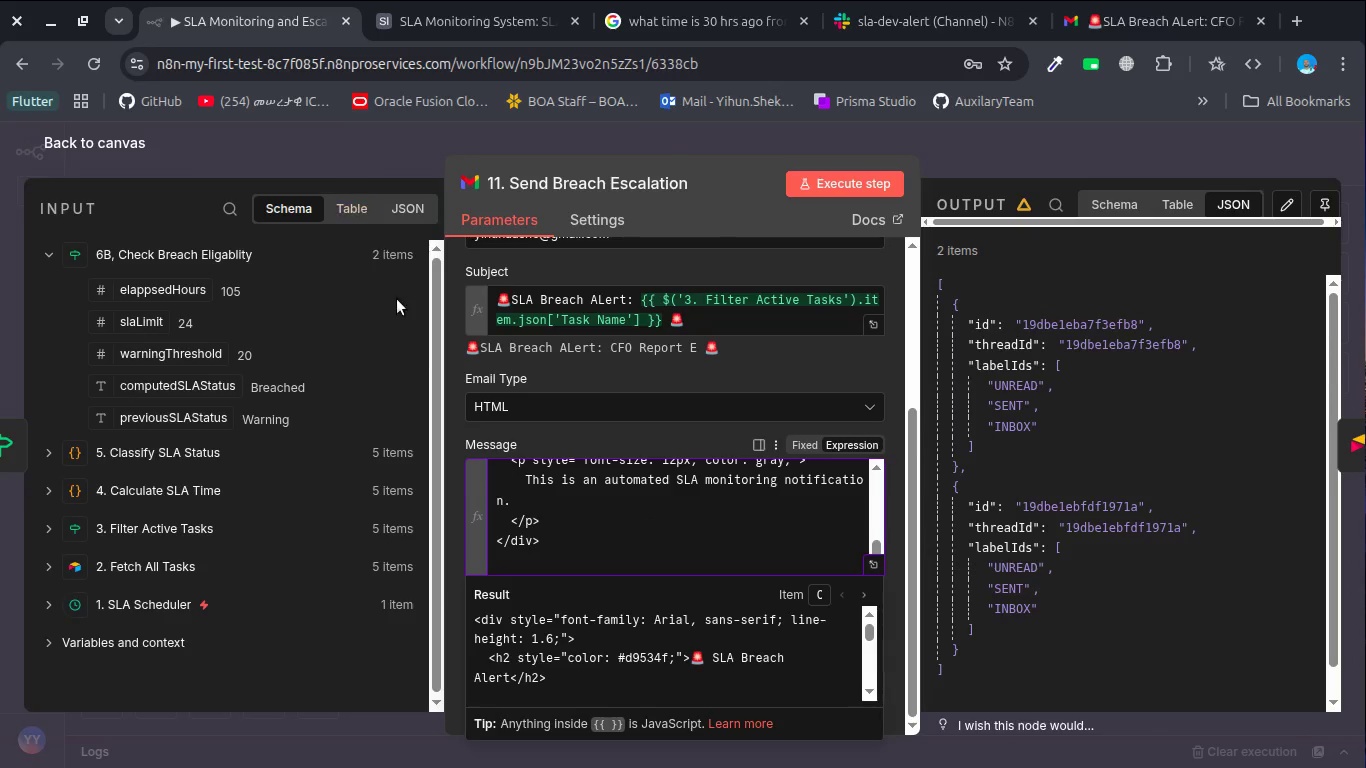 
left_click([320, 144])
 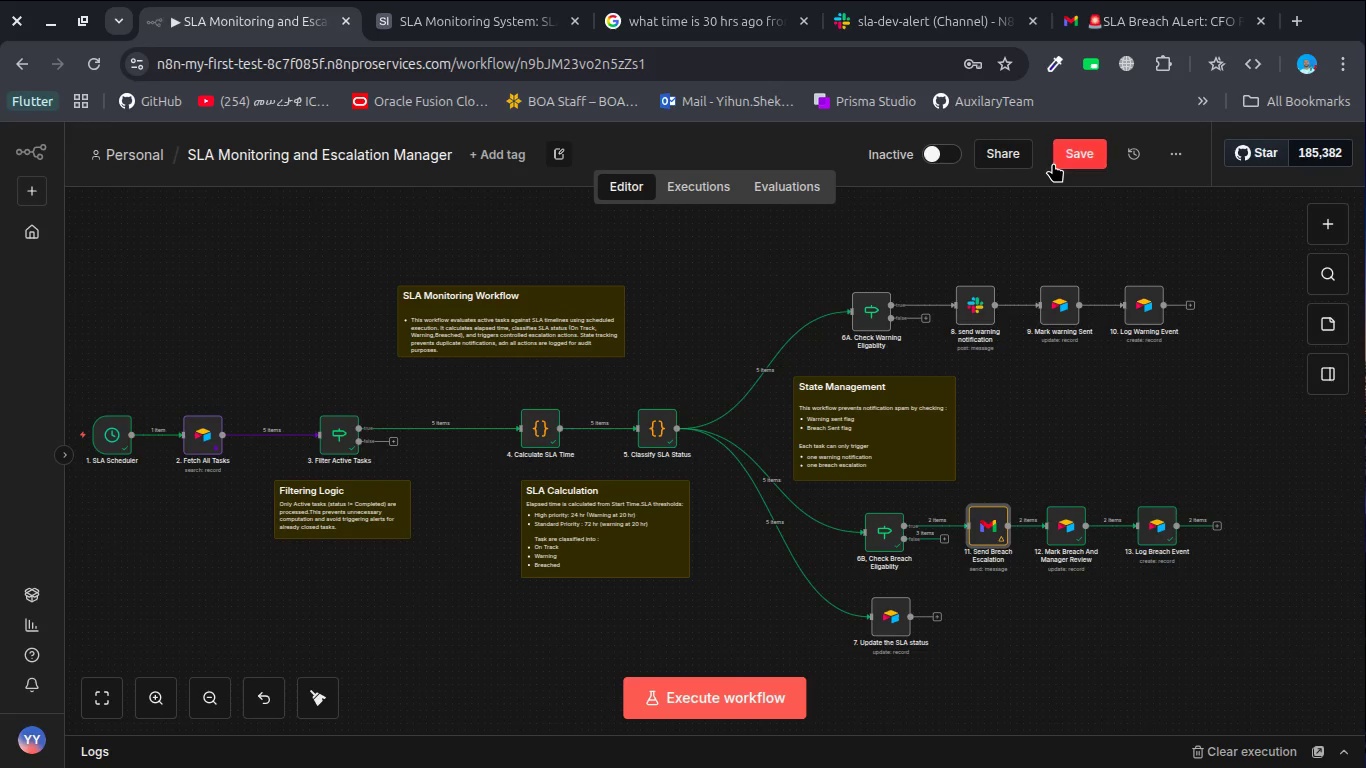 
left_click([1066, 165])
 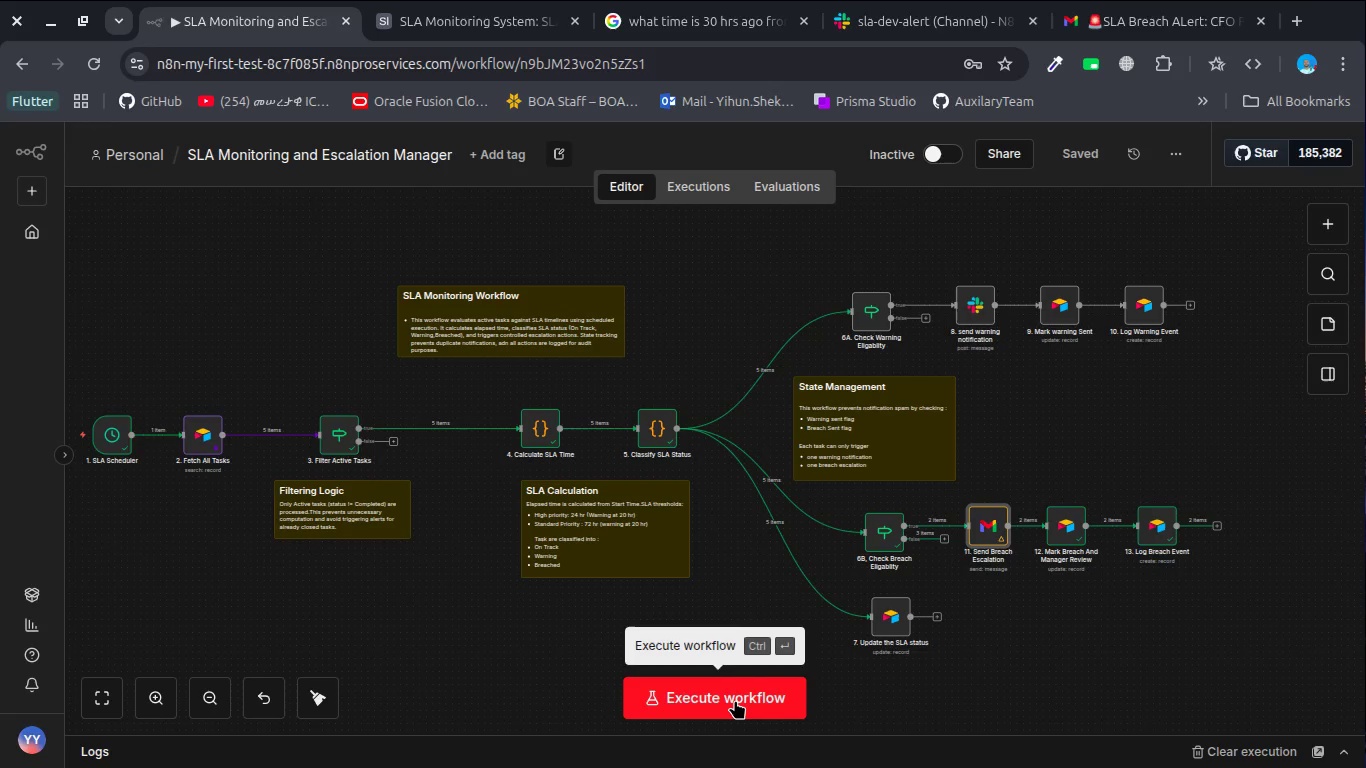 
left_click([735, 700])
 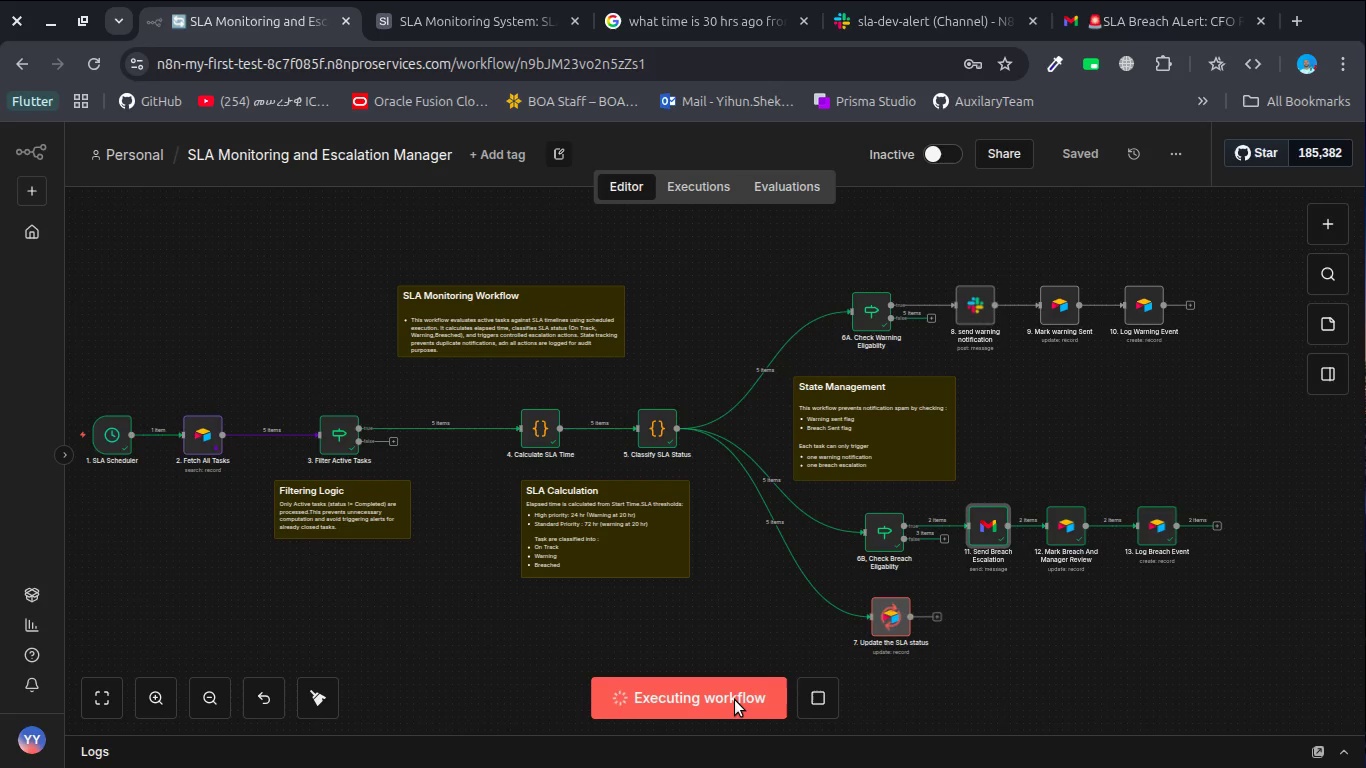 
wait(19.57)
 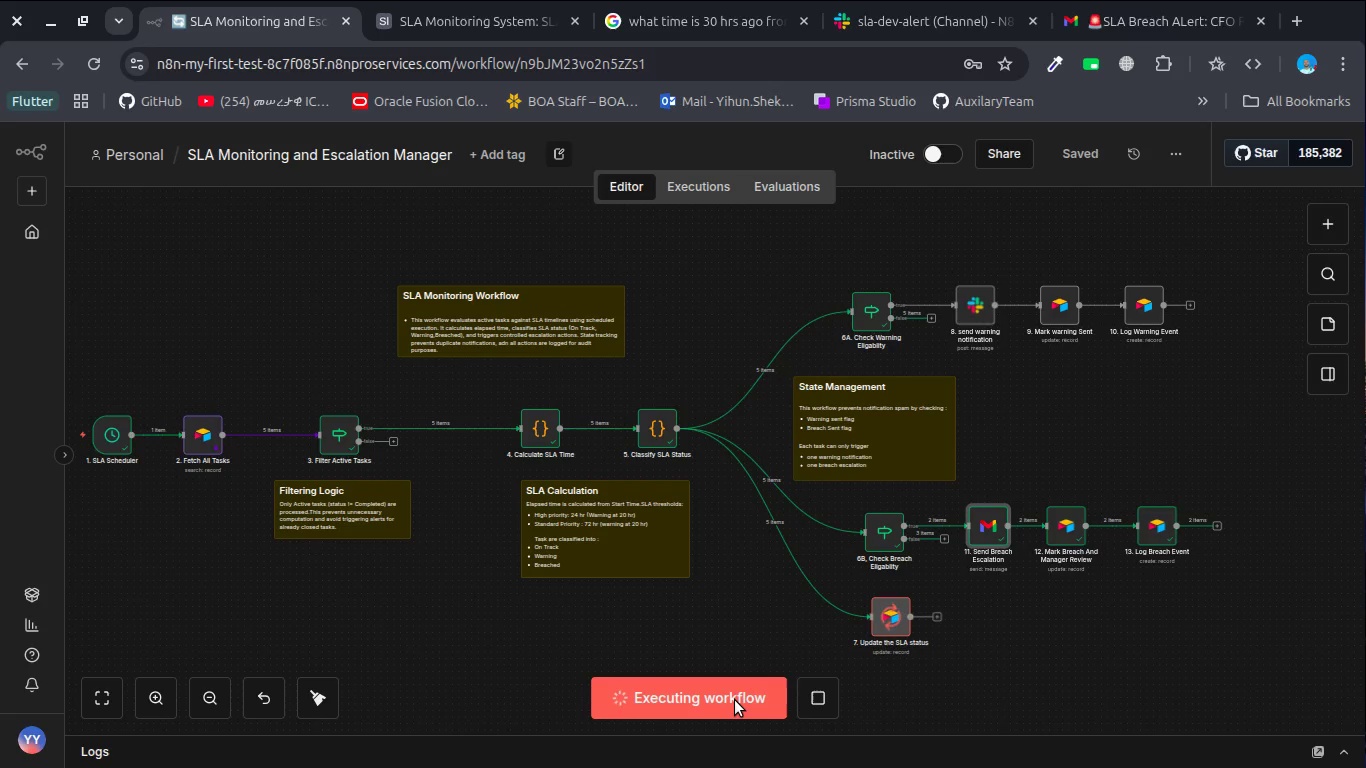 
double_click([898, 626])
 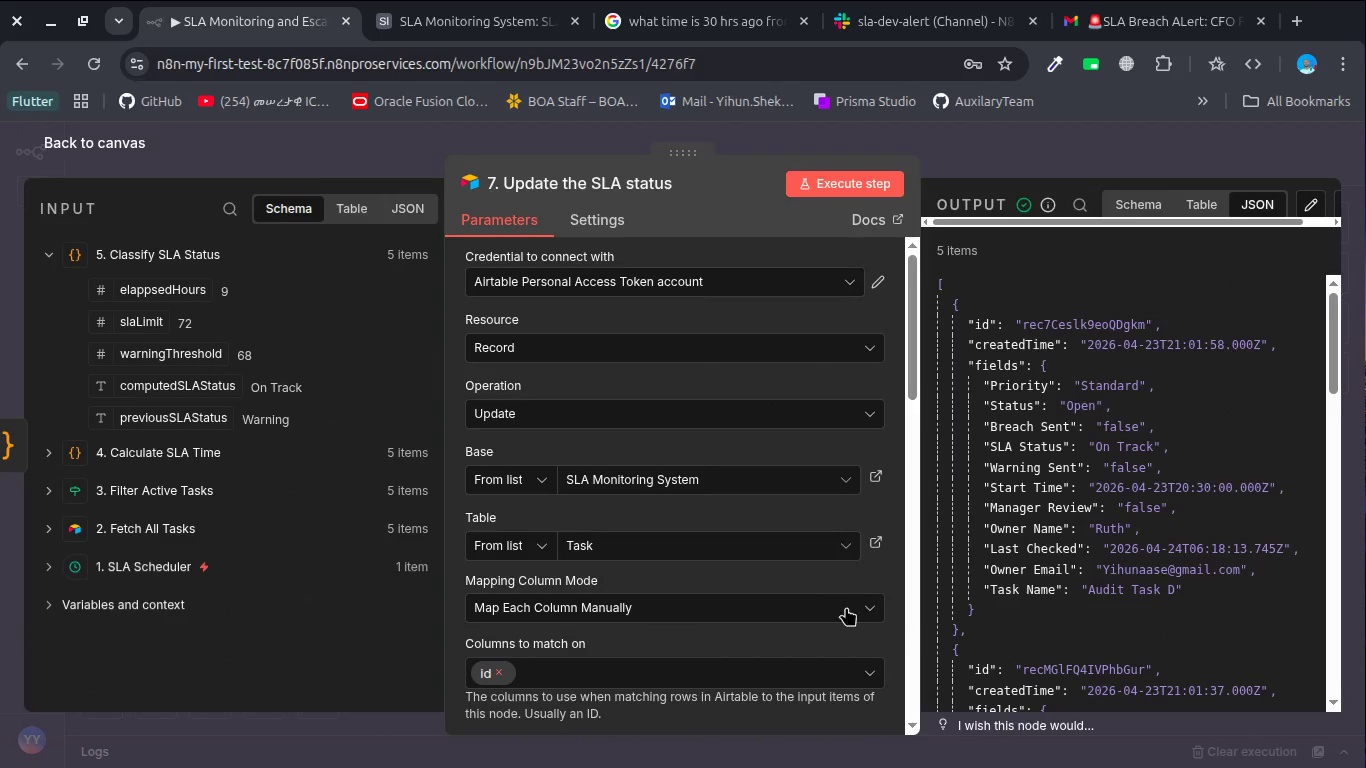 
scroll: coordinate [732, 498], scroll_direction: down, amount: 3.0
 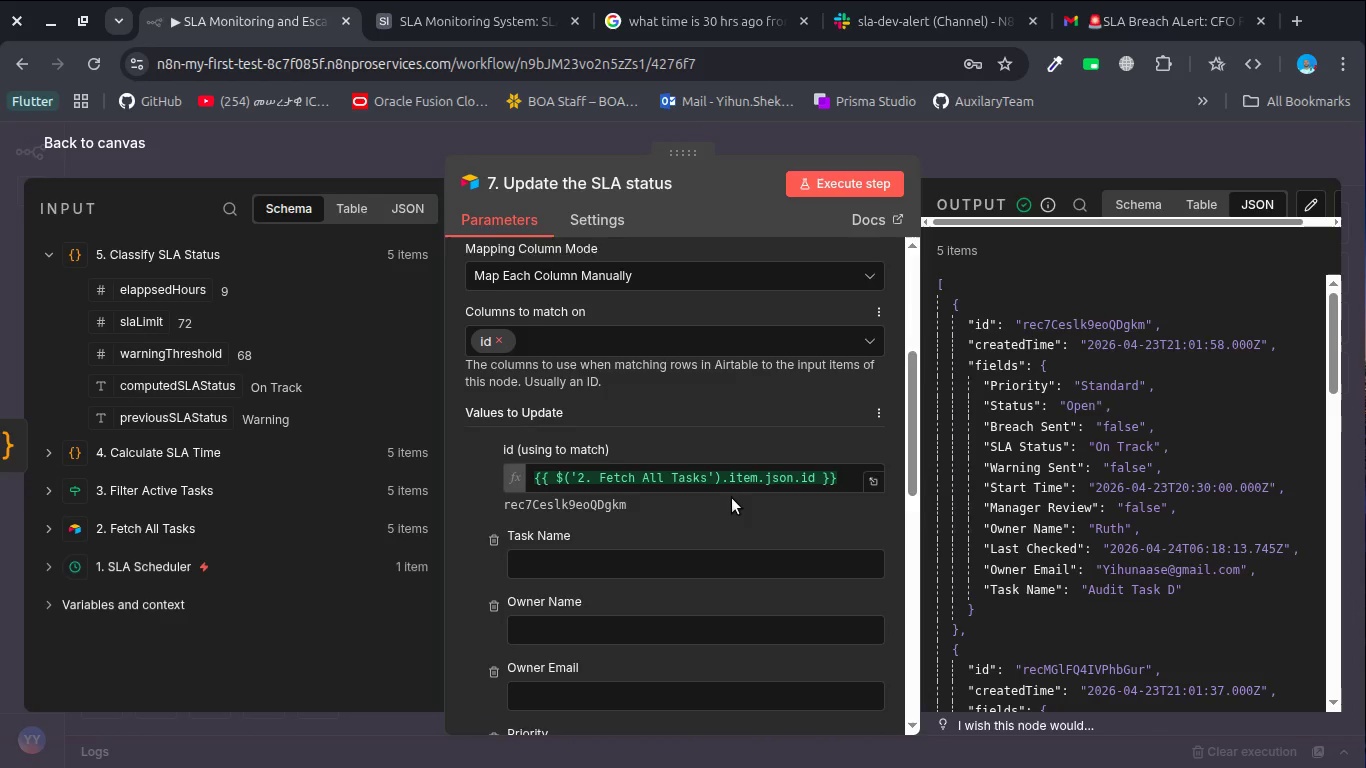 
scroll: coordinate [732, 498], scroll_direction: none, amount: 0.0
 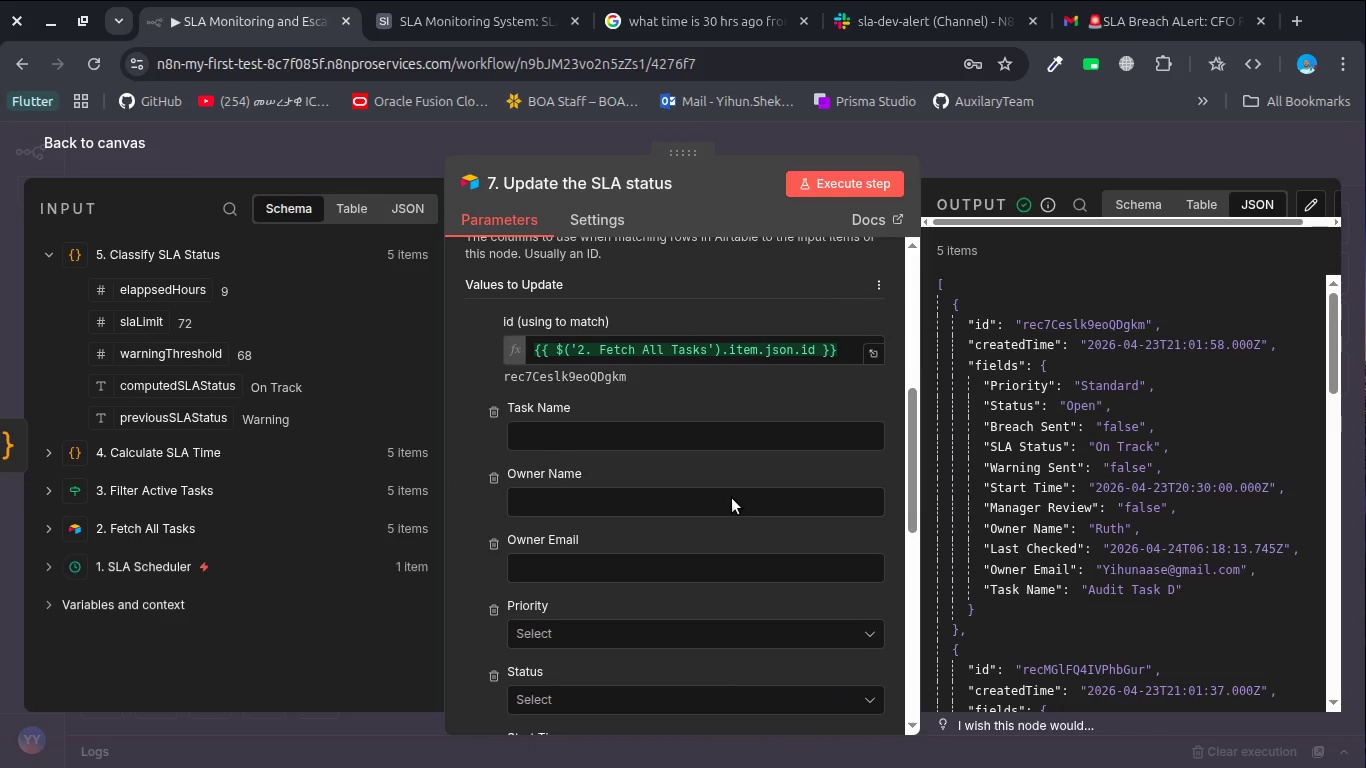 
scroll: coordinate [732, 498], scroll_direction: down, amount: 1.0
 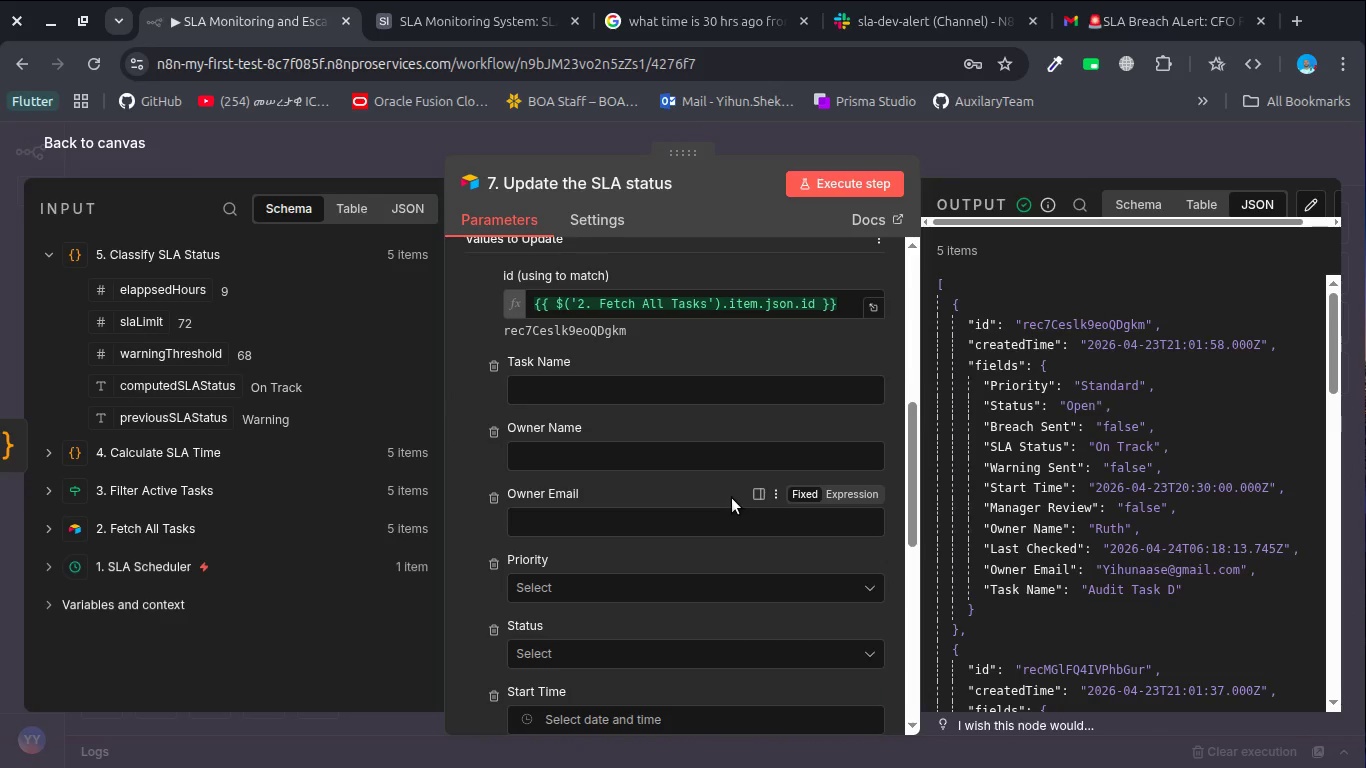 
scroll: coordinate [732, 498], scroll_direction: none, amount: 0.0
 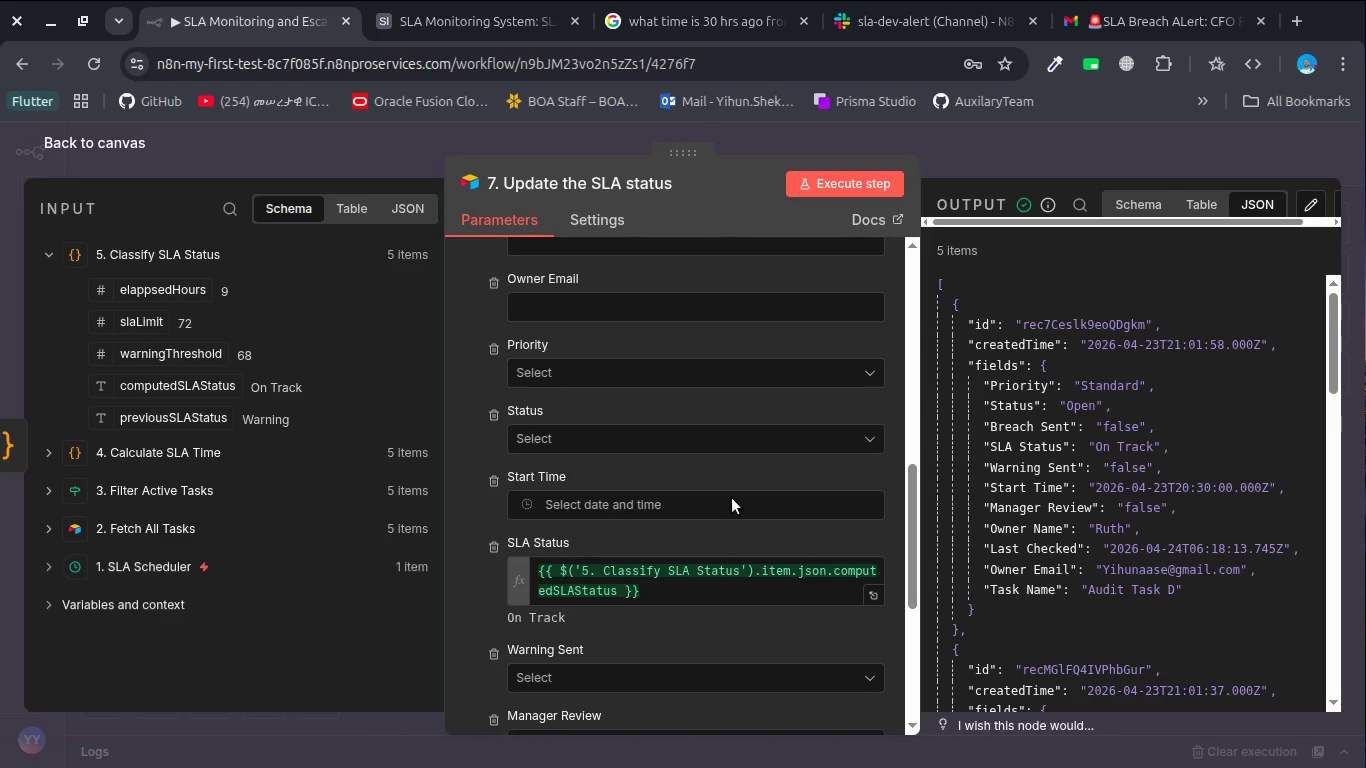 
left_click([1136, 11])
 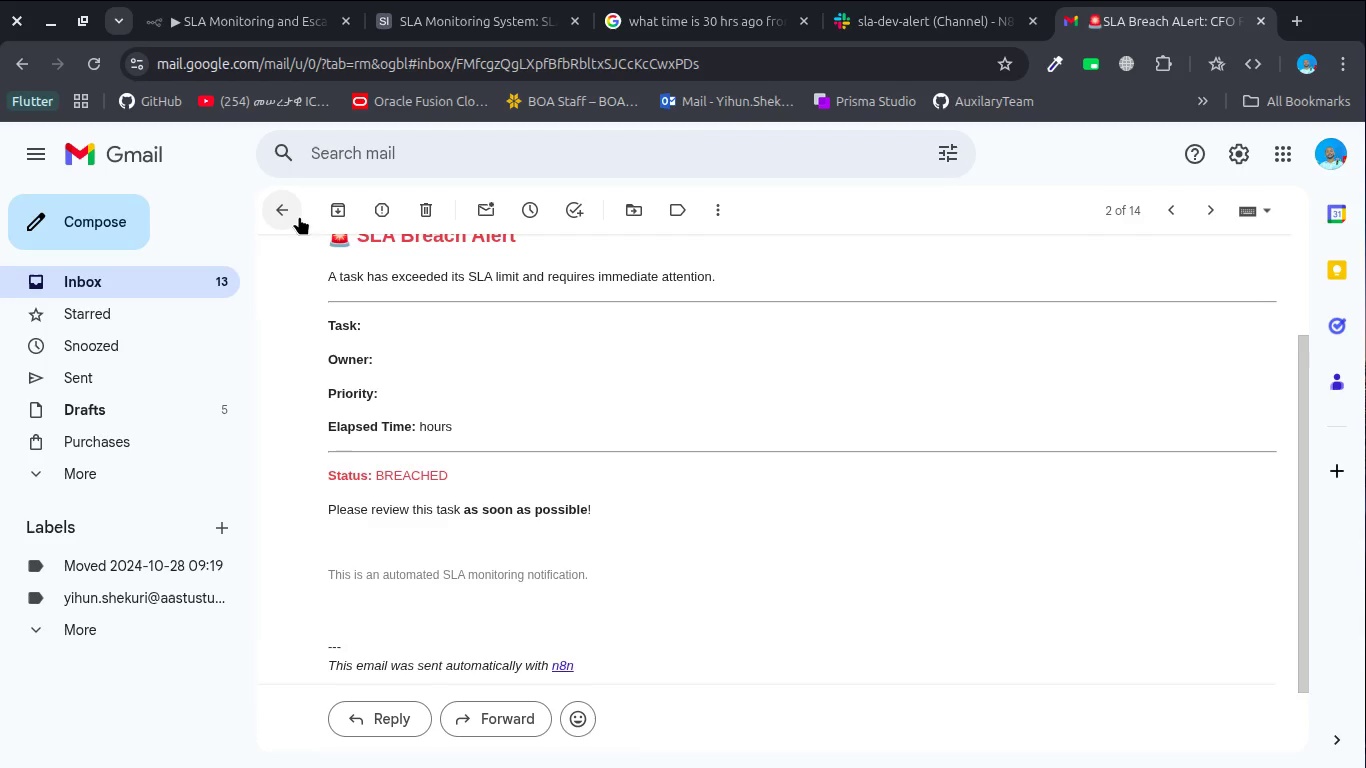 
left_click([292, 213])
 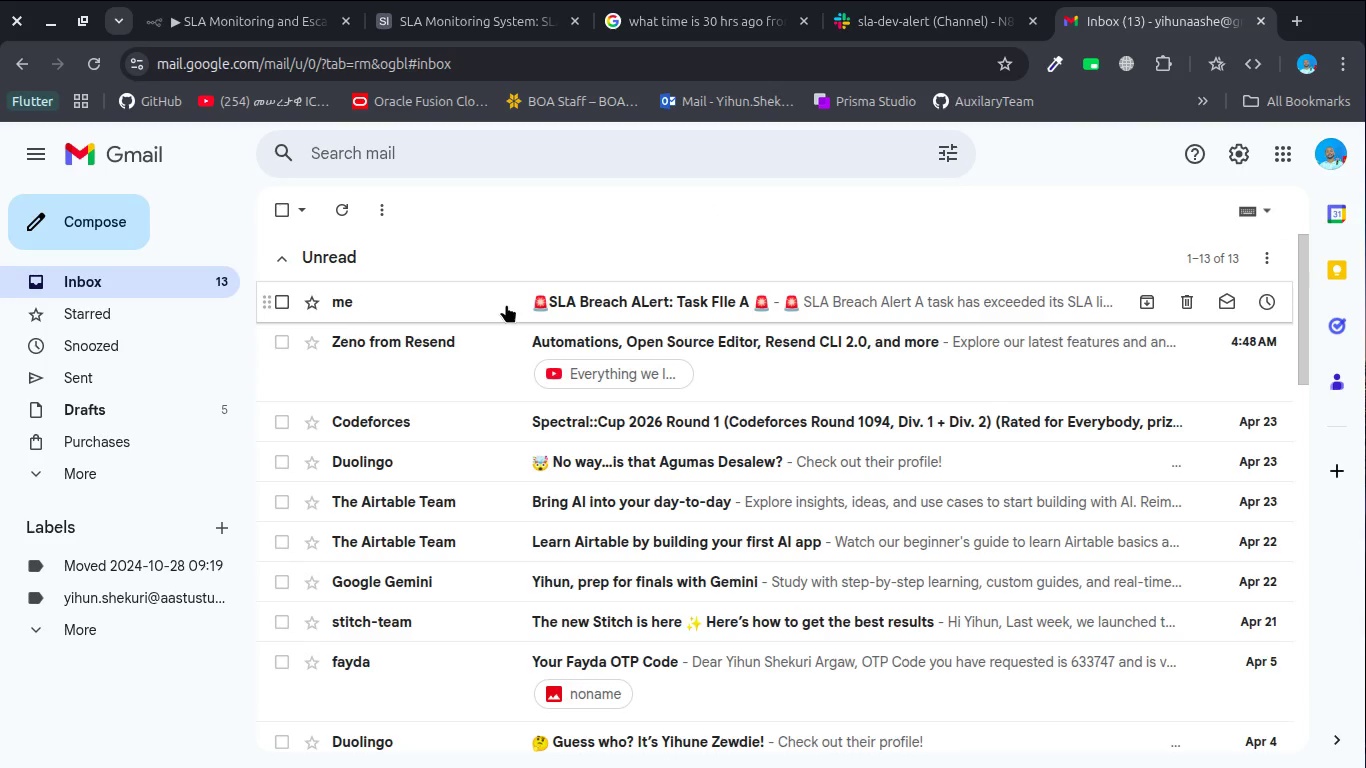 
left_click([506, 304])
 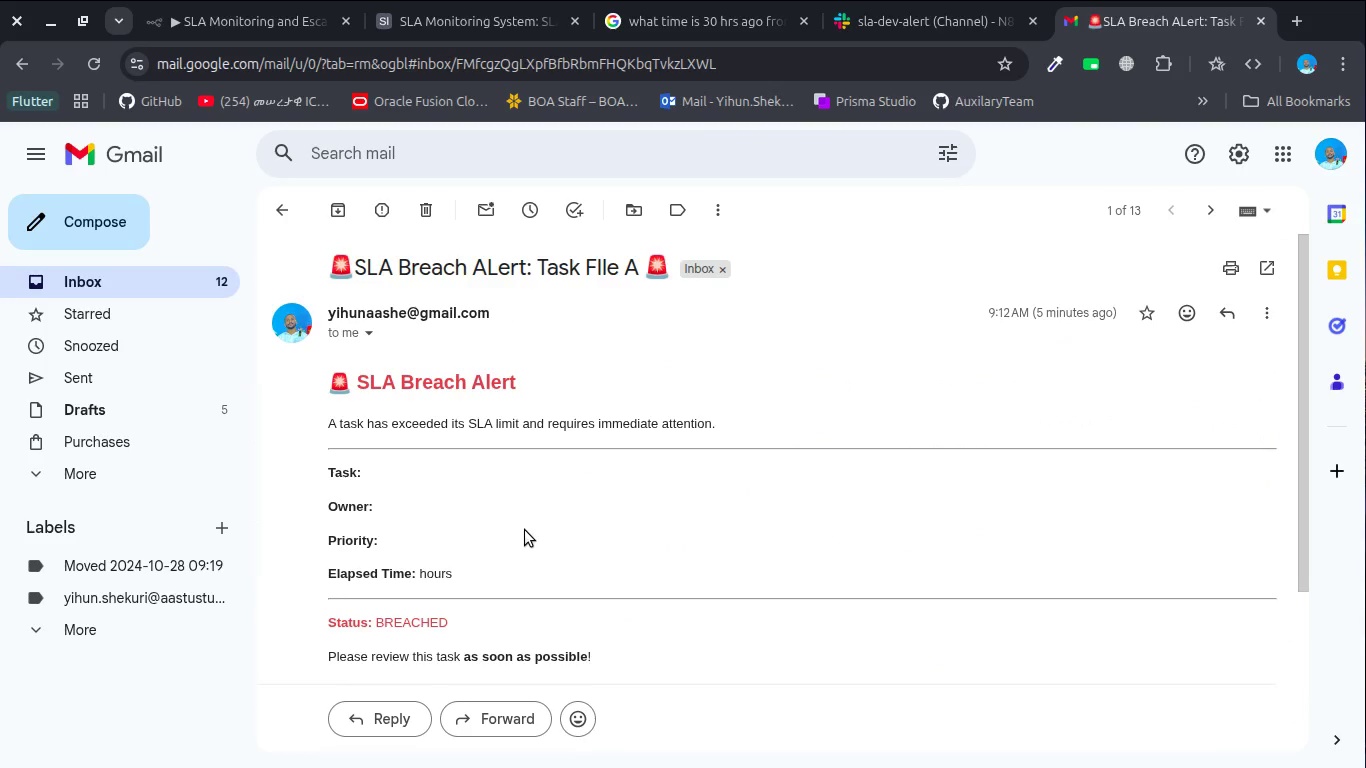 
scroll: coordinate [525, 530], scroll_direction: down, amount: 3.0
 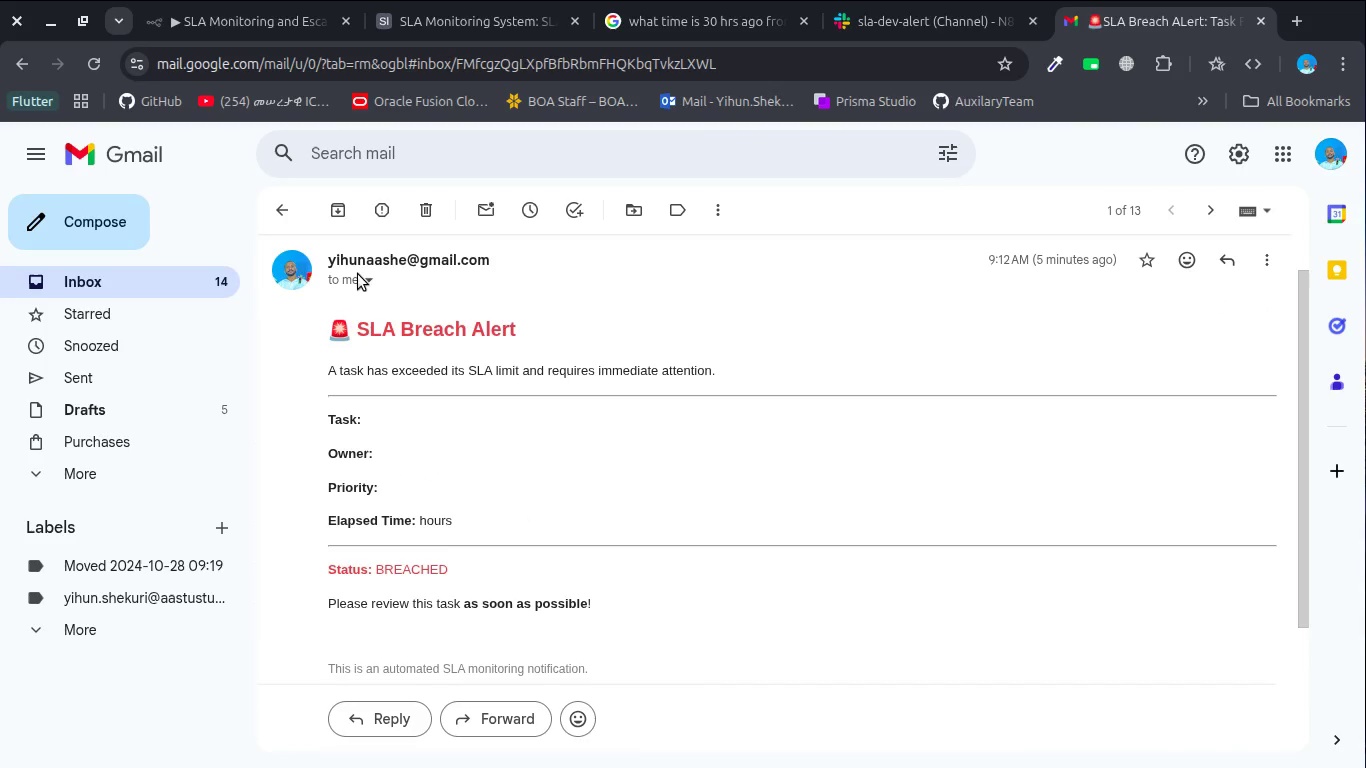 
left_click([284, 211])
 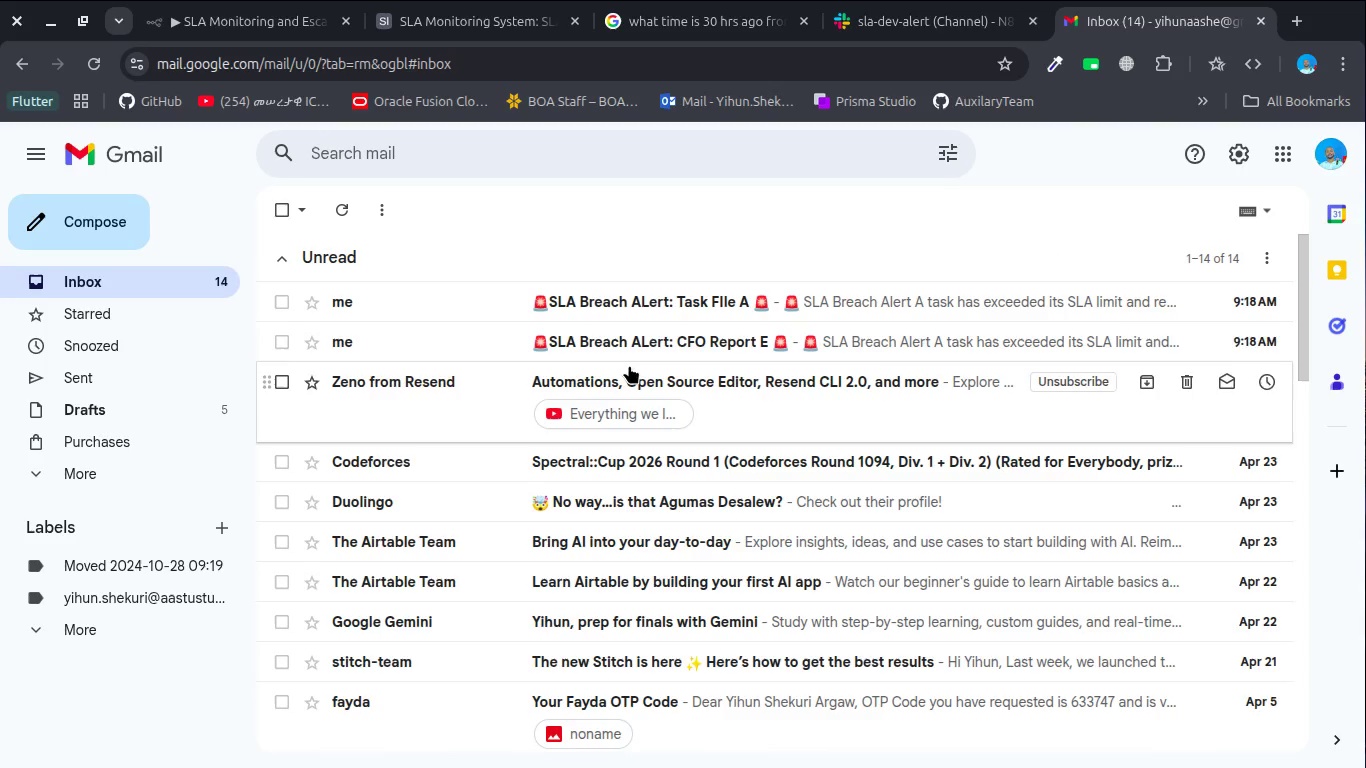 
scroll: coordinate [533, 343], scroll_direction: up, amount: 6.0
 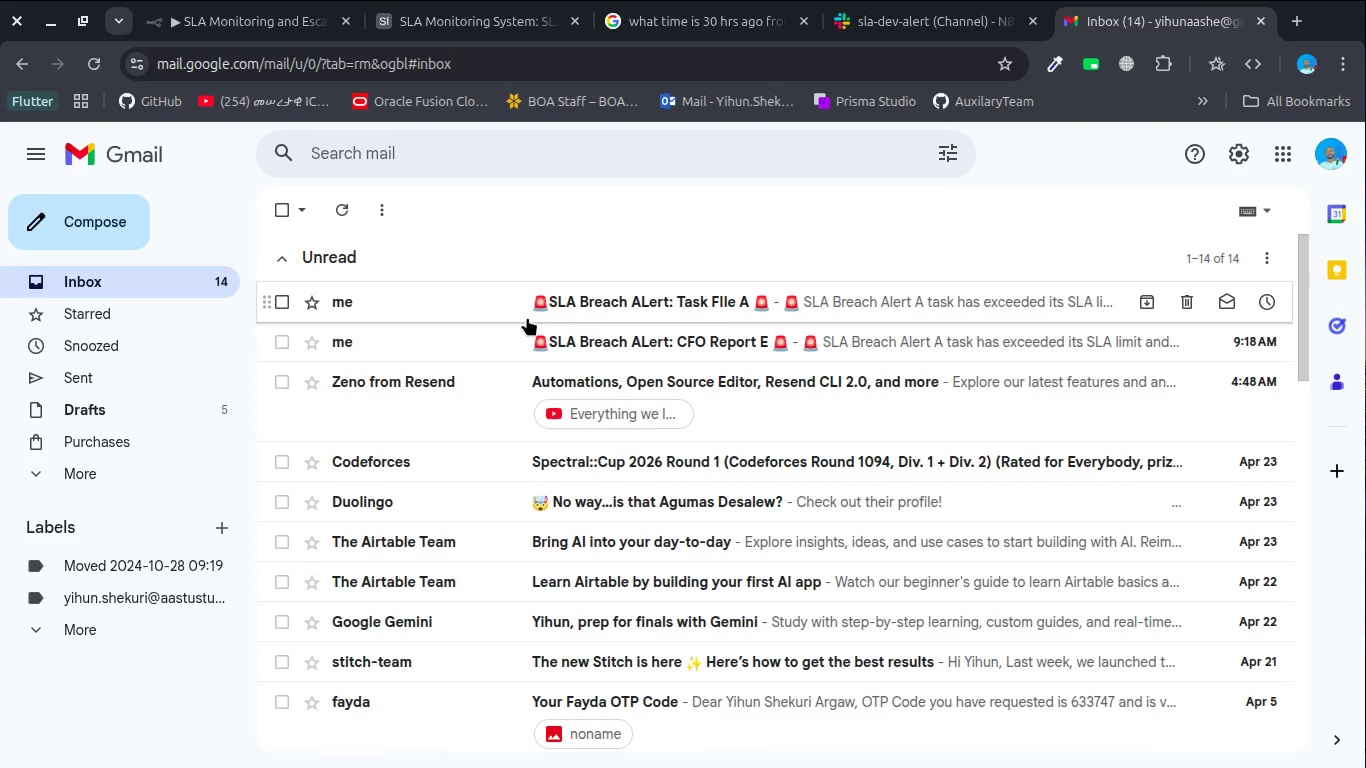 
left_click([527, 317])
 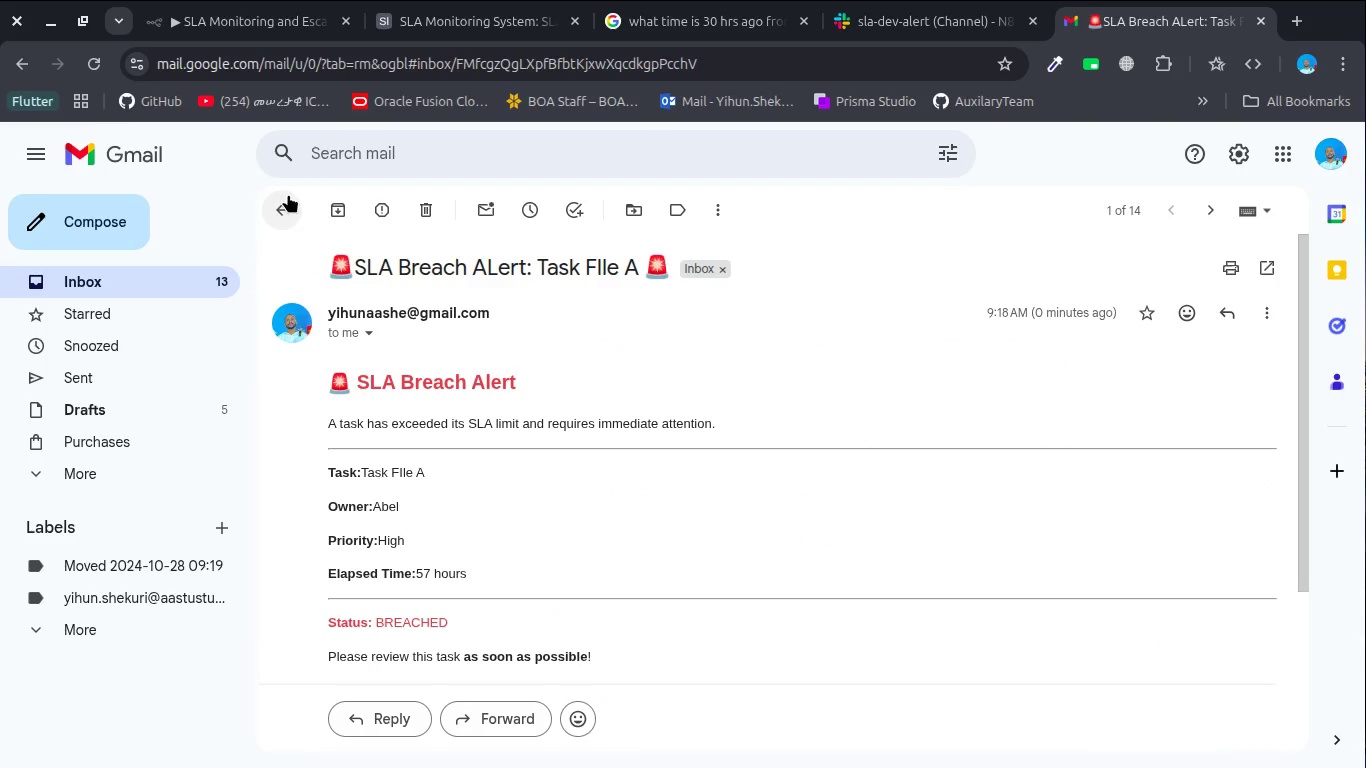 
left_click([29, 67])
 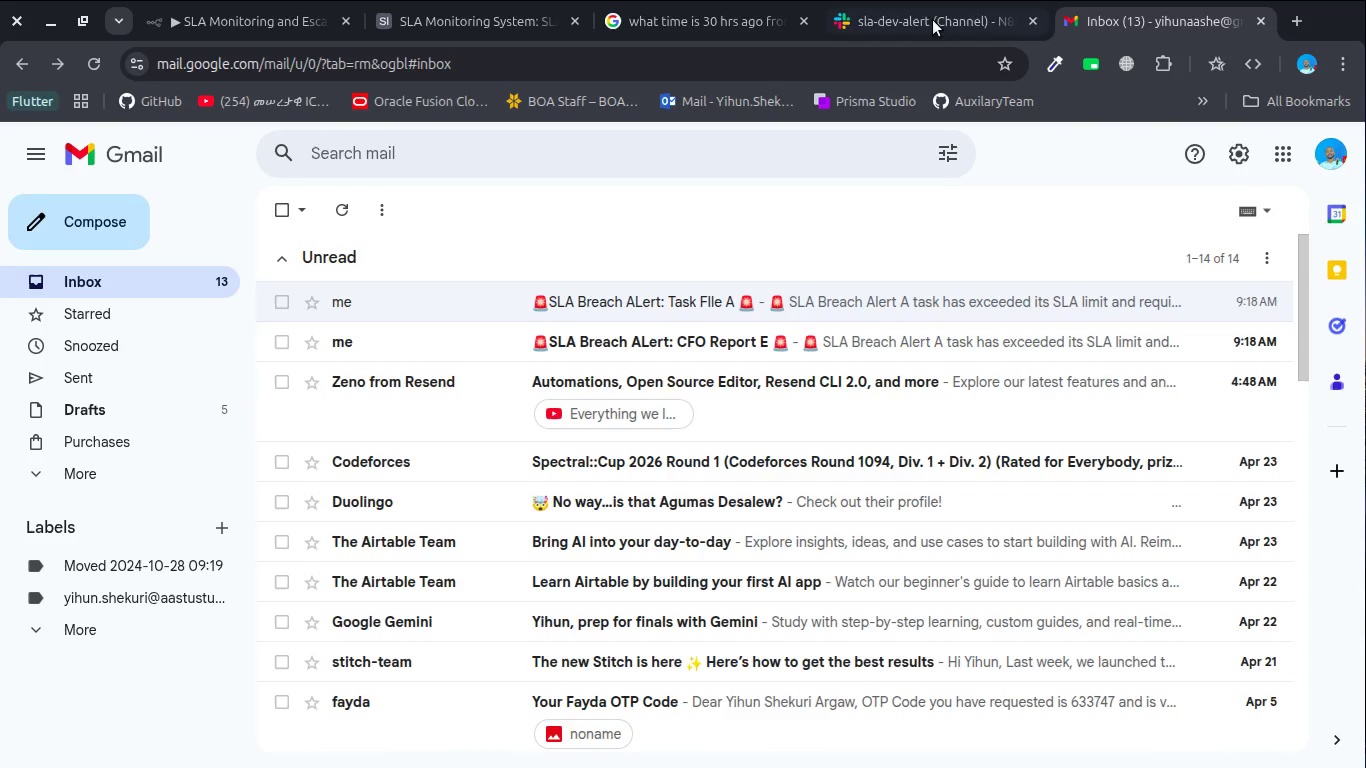 
left_click([909, 13])
 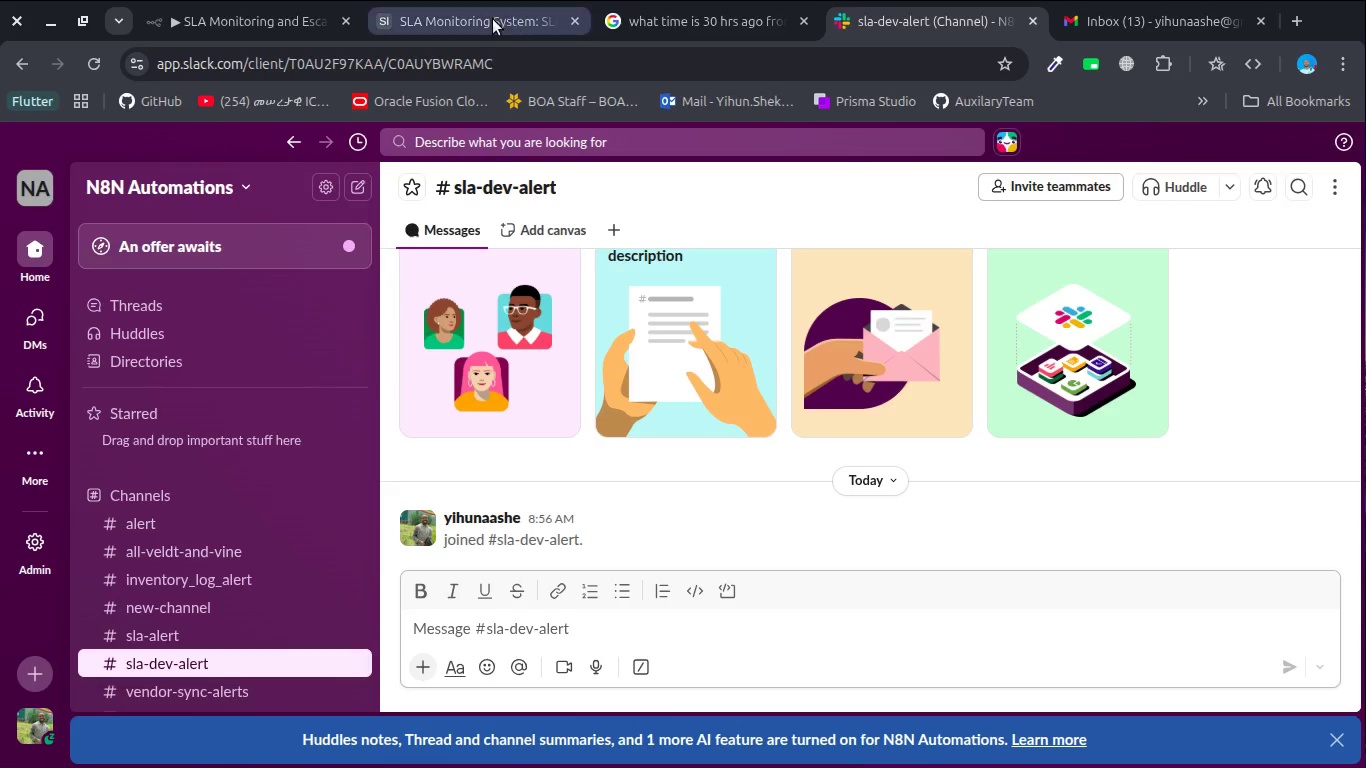 
left_click([489, 19])
 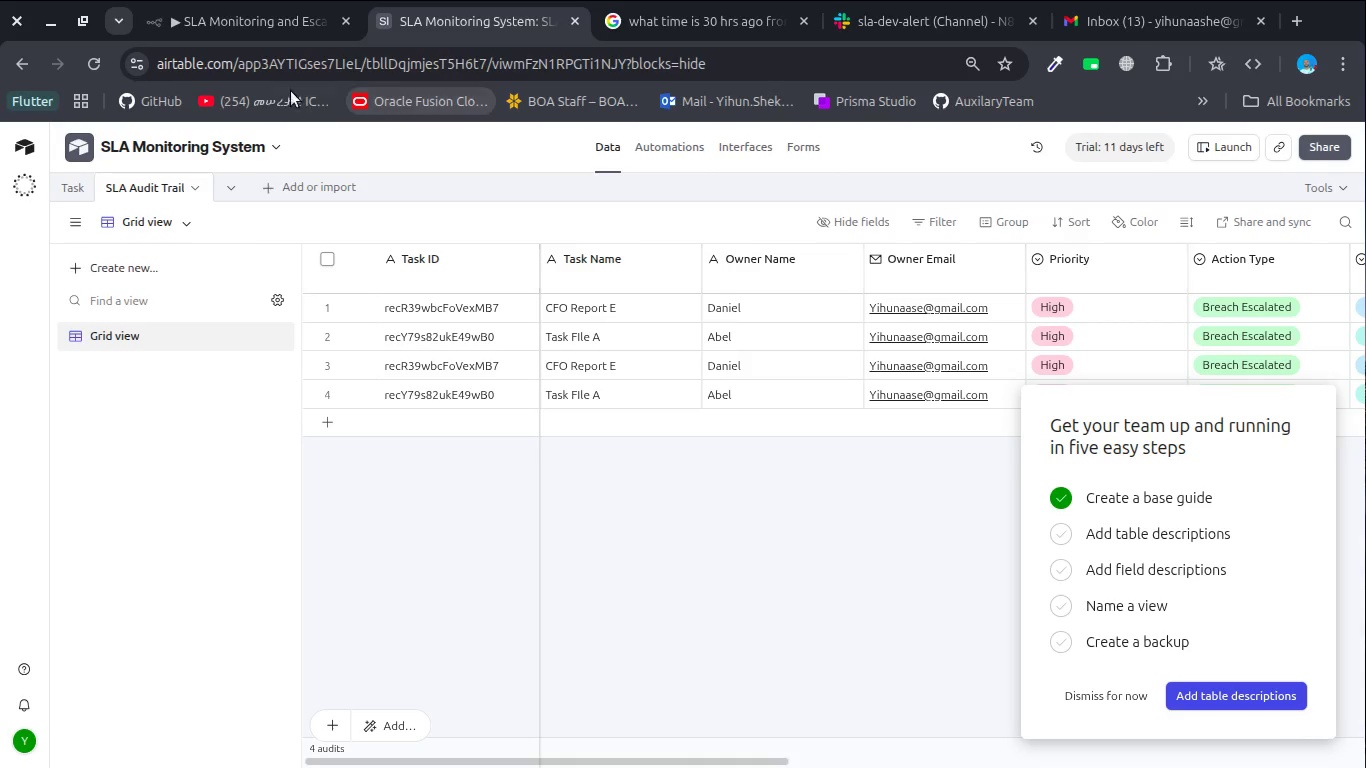 
left_click([238, 13])
 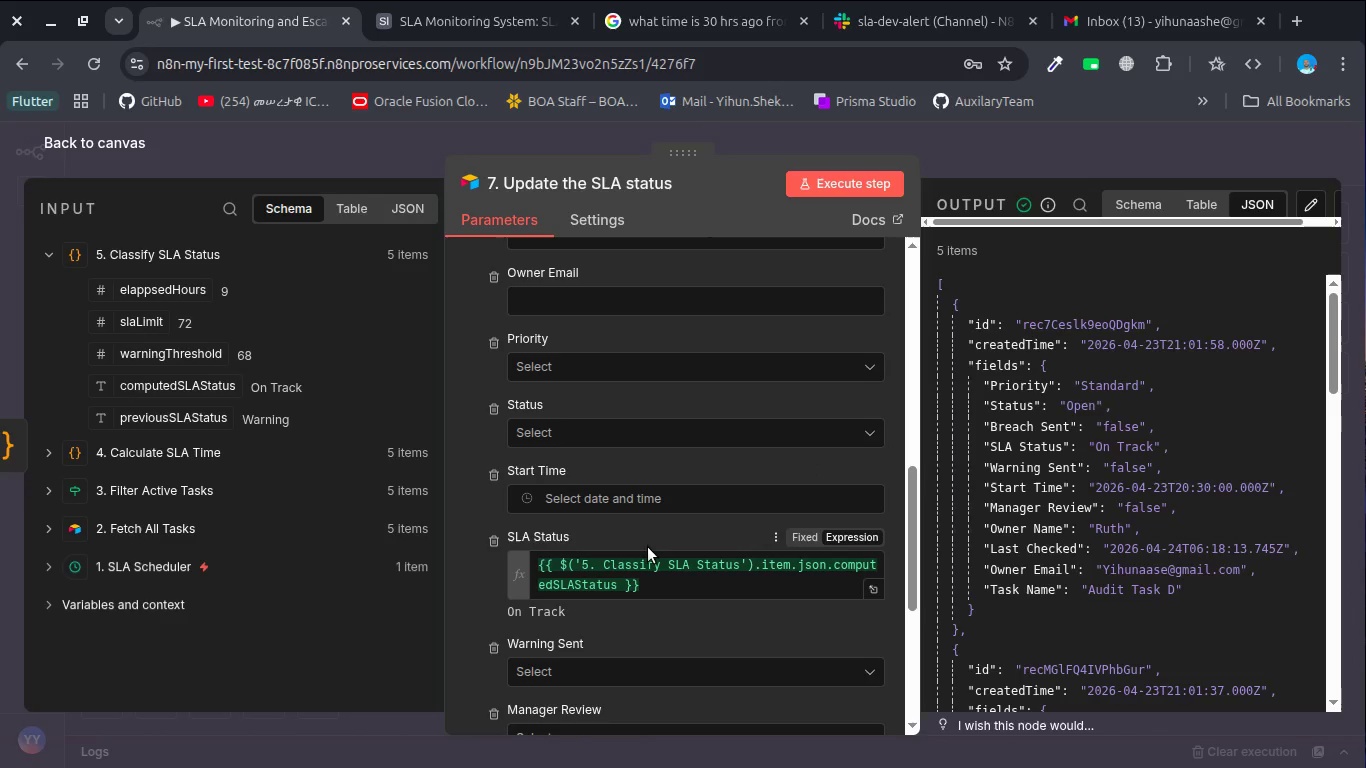 
scroll: coordinate [648, 547], scroll_direction: up, amount: 1.0
 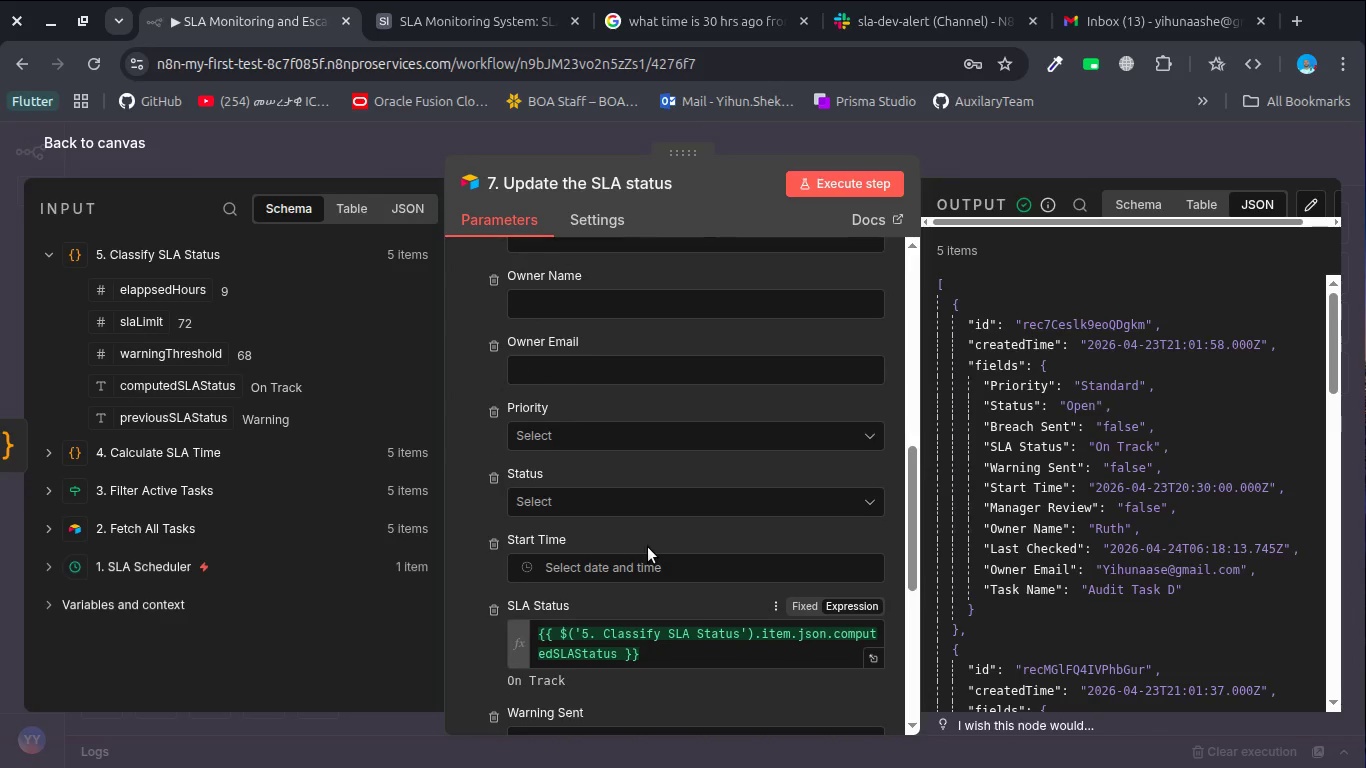 
key(Escape)
 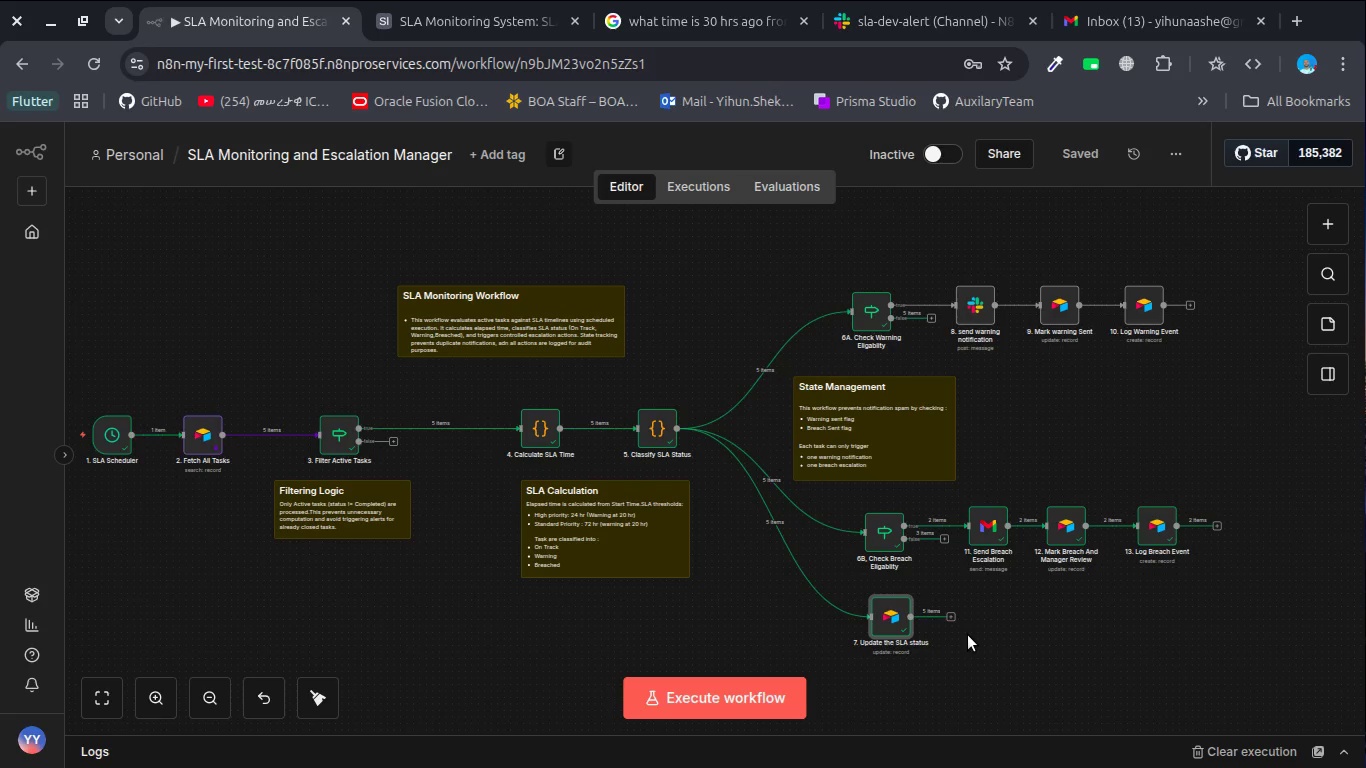 
wait(60.87)
 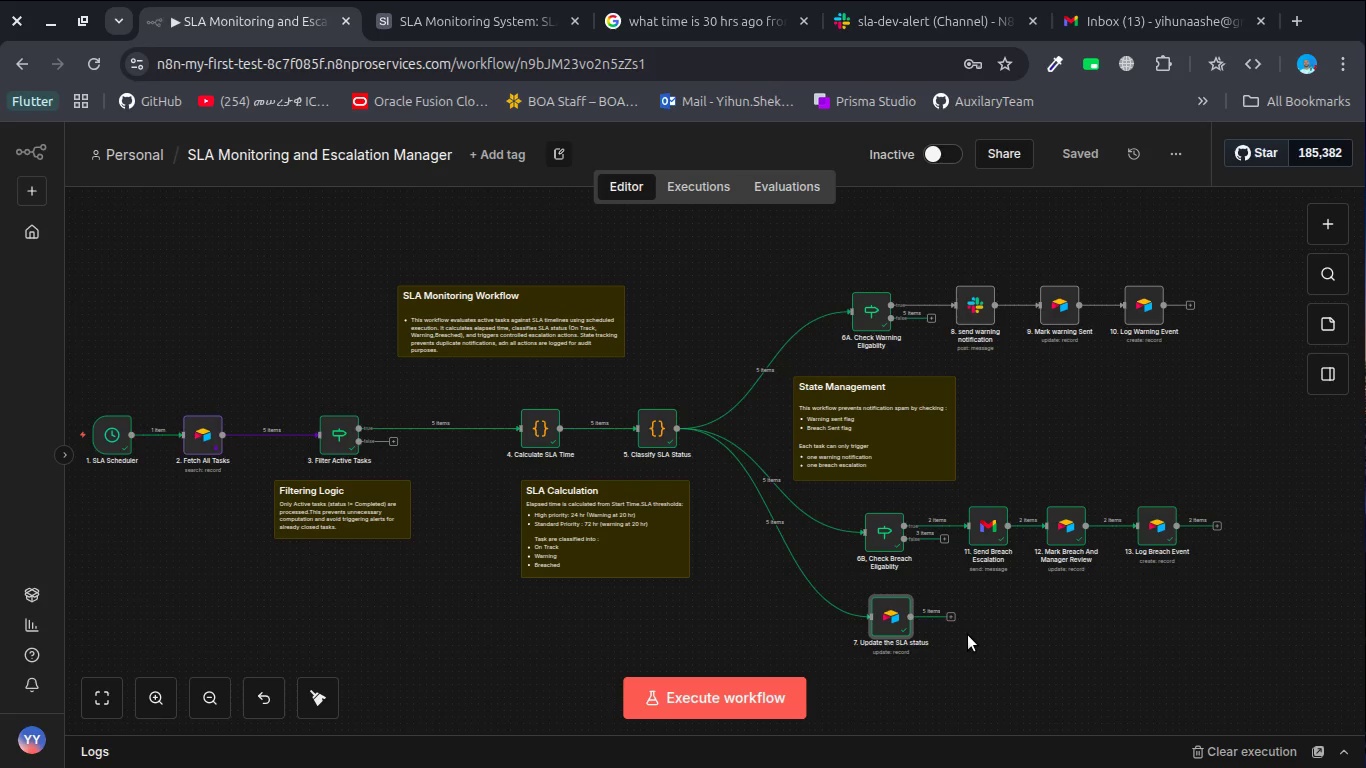 
double_click([884, 529])
 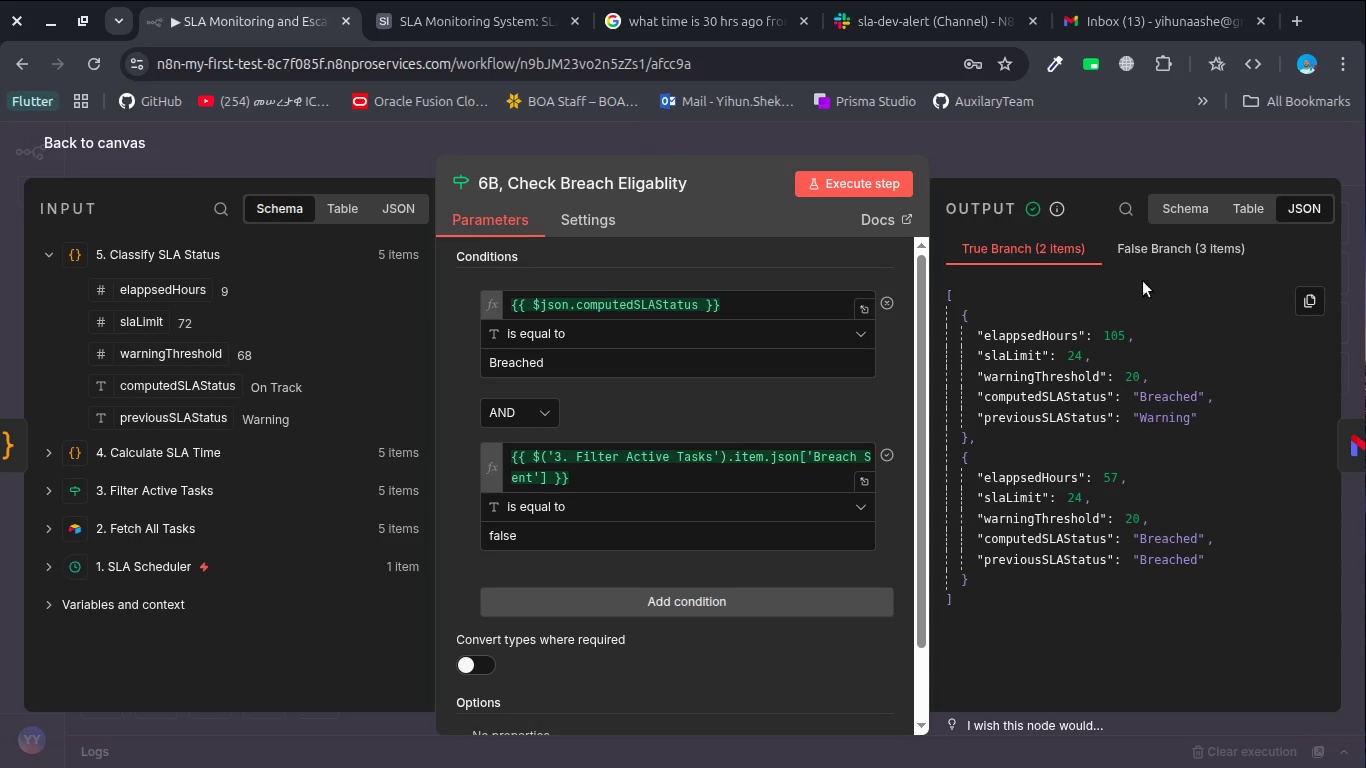 
wait(17.35)
 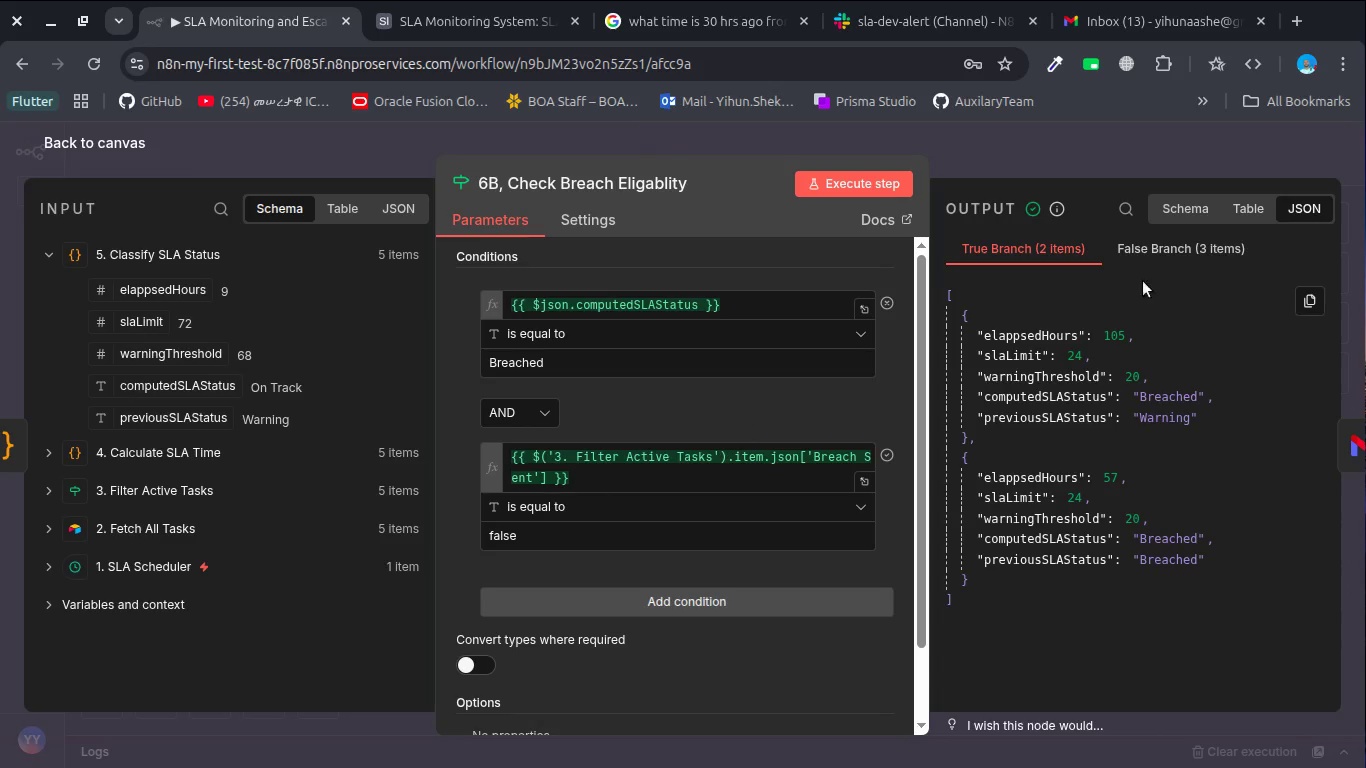 
key(Escape)
 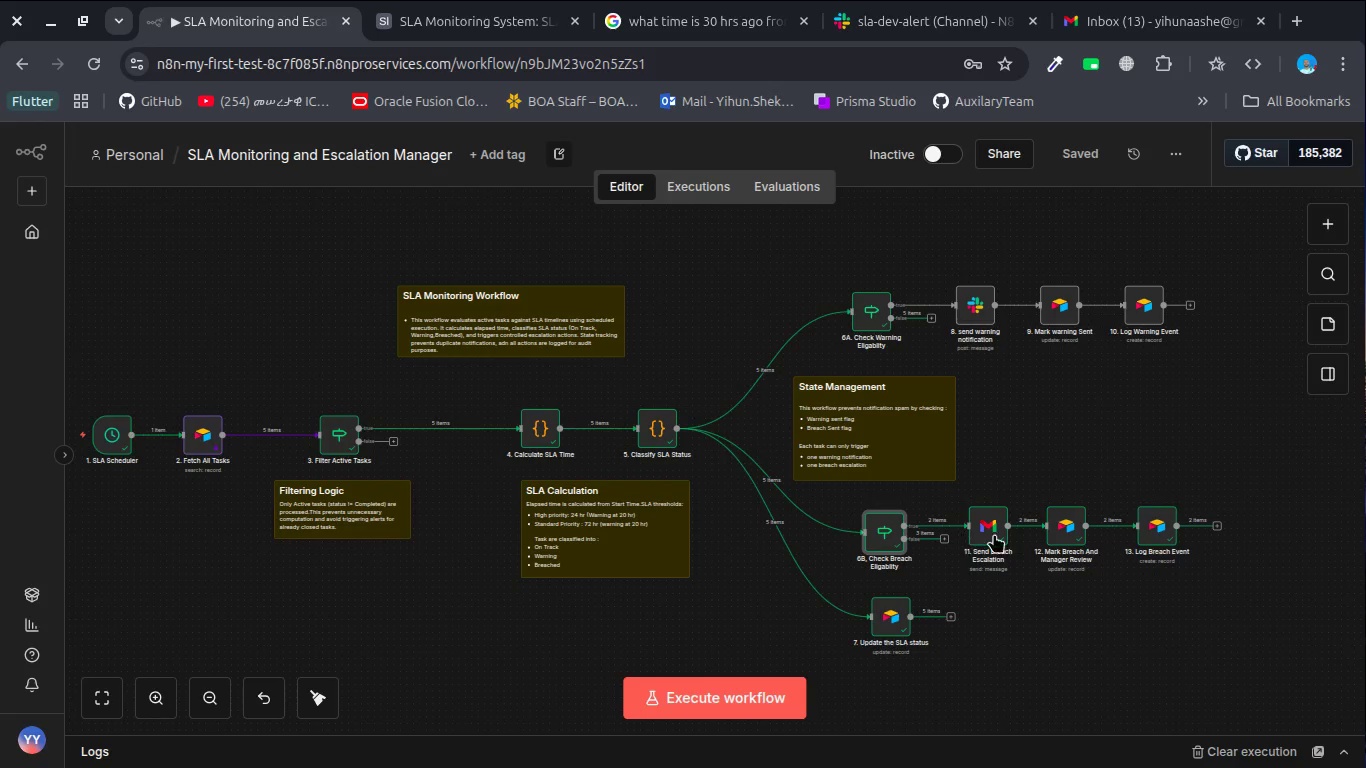 
double_click([1067, 540])
 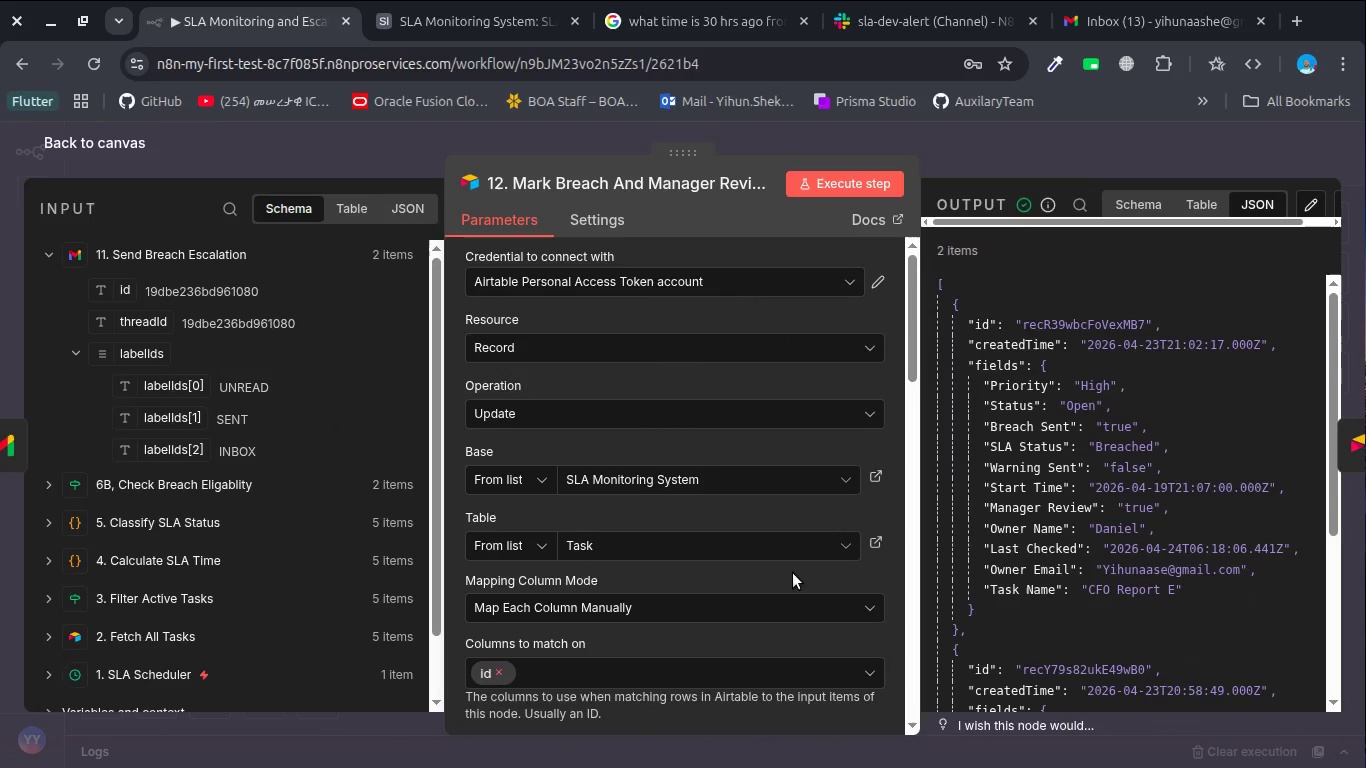 
scroll: coordinate [793, 573], scroll_direction: down, amount: 1.0
 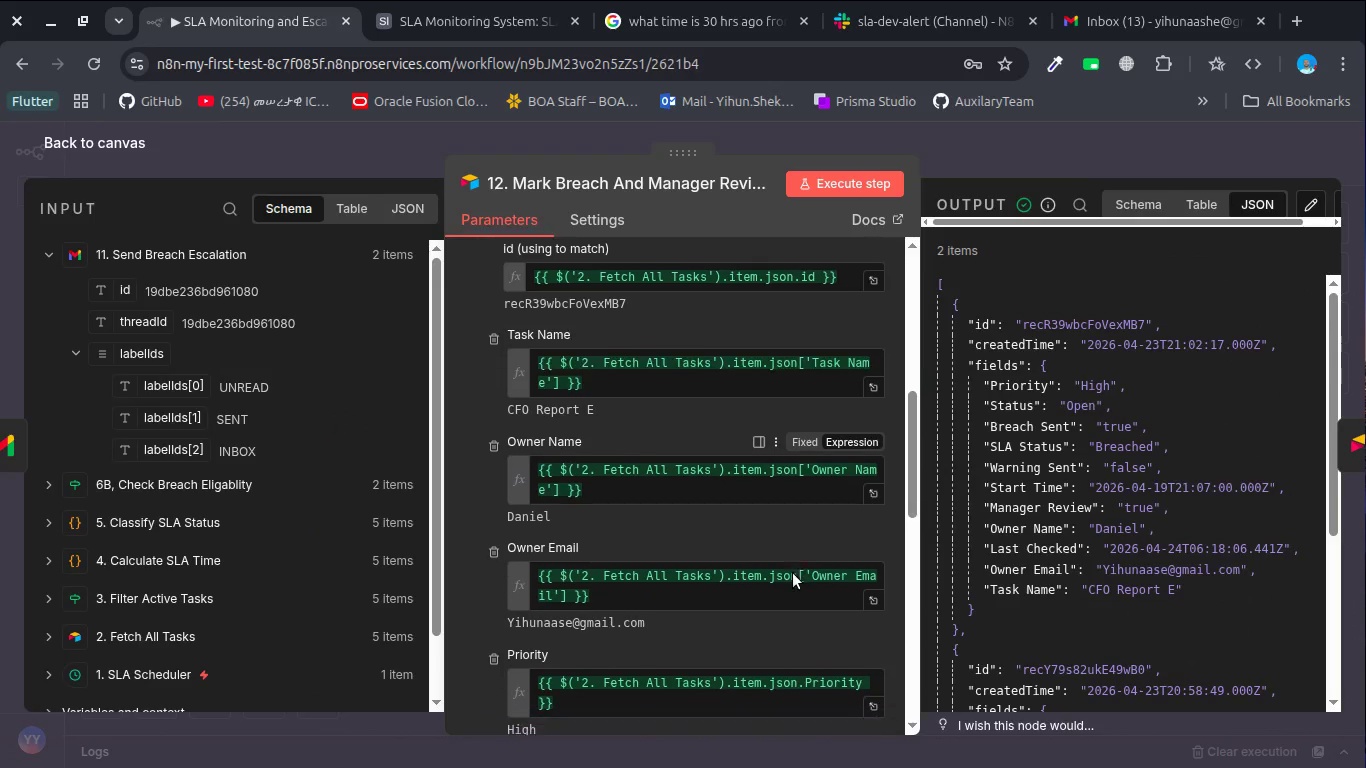 
scroll: coordinate [793, 573], scroll_direction: none, amount: 0.0
 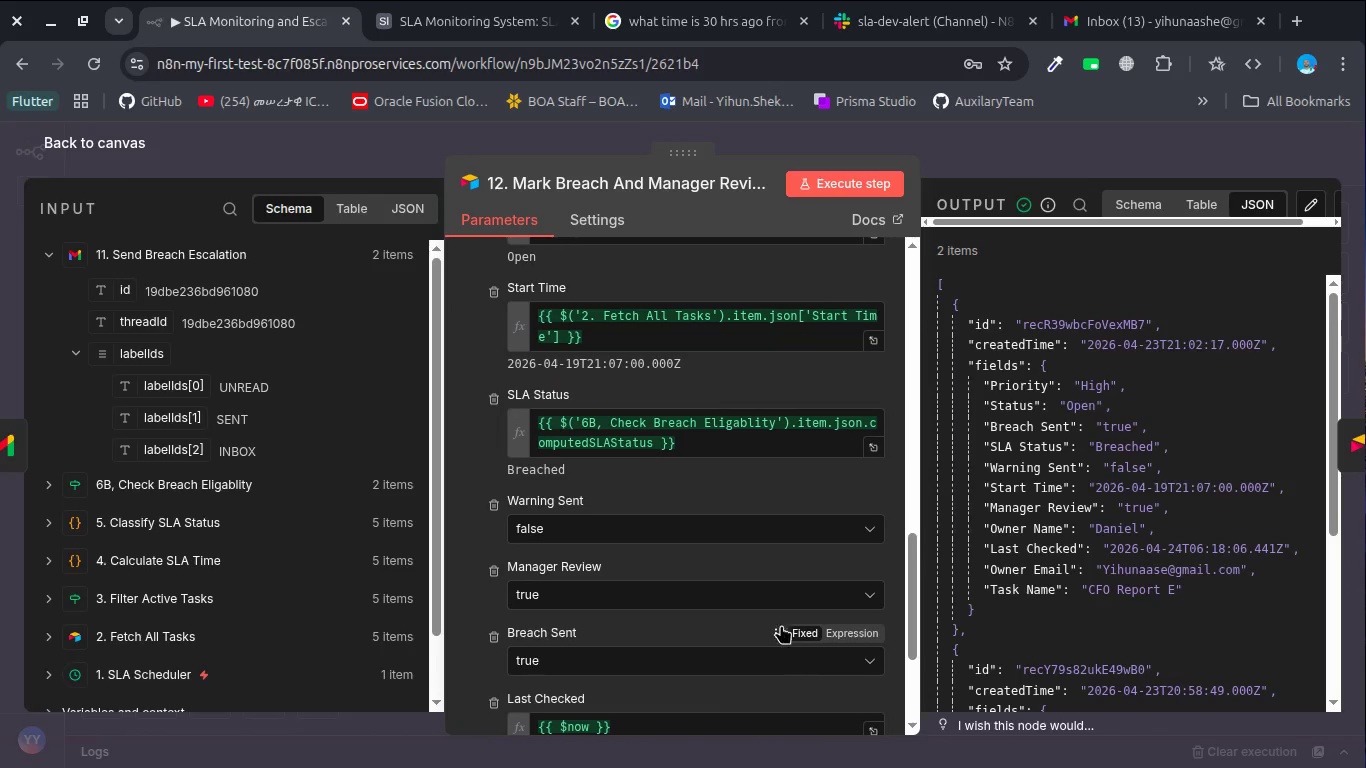 
key(Escape)
 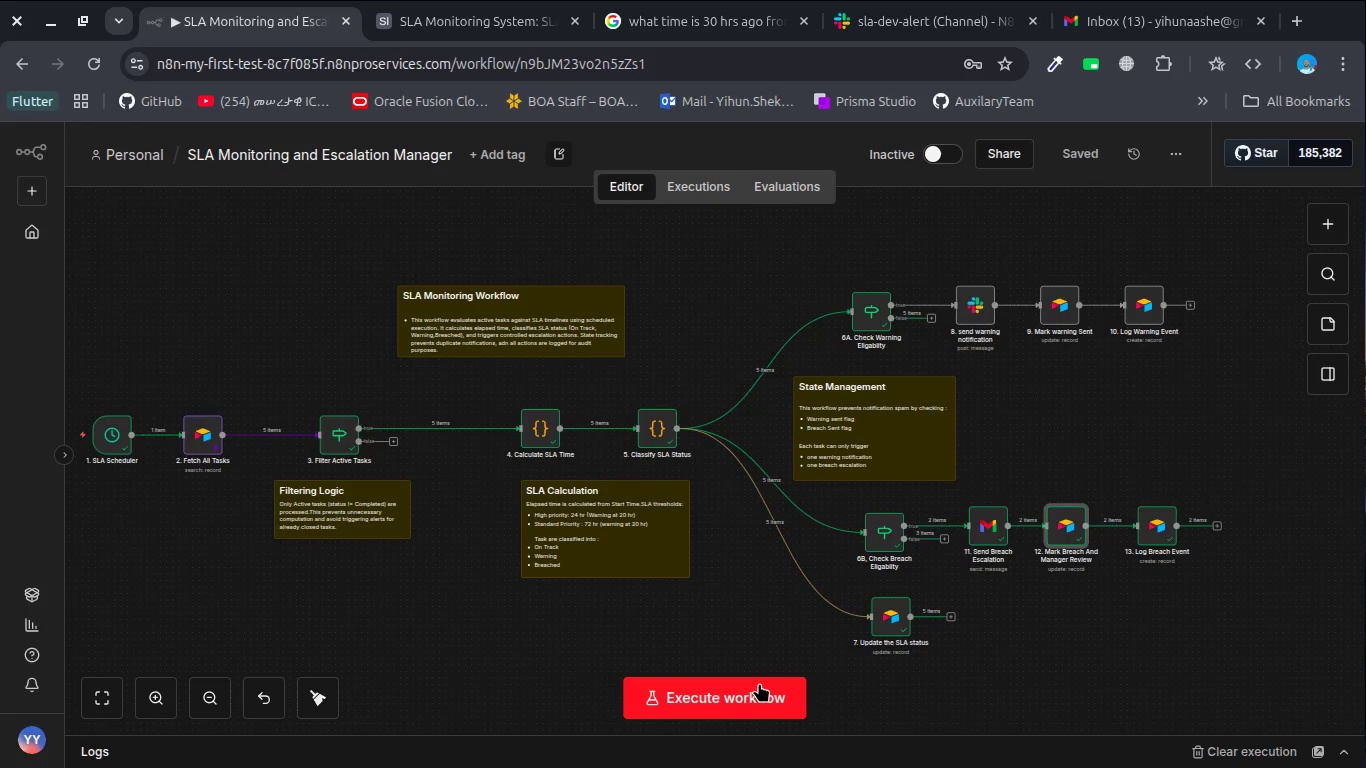 
left_click([759, 683])
 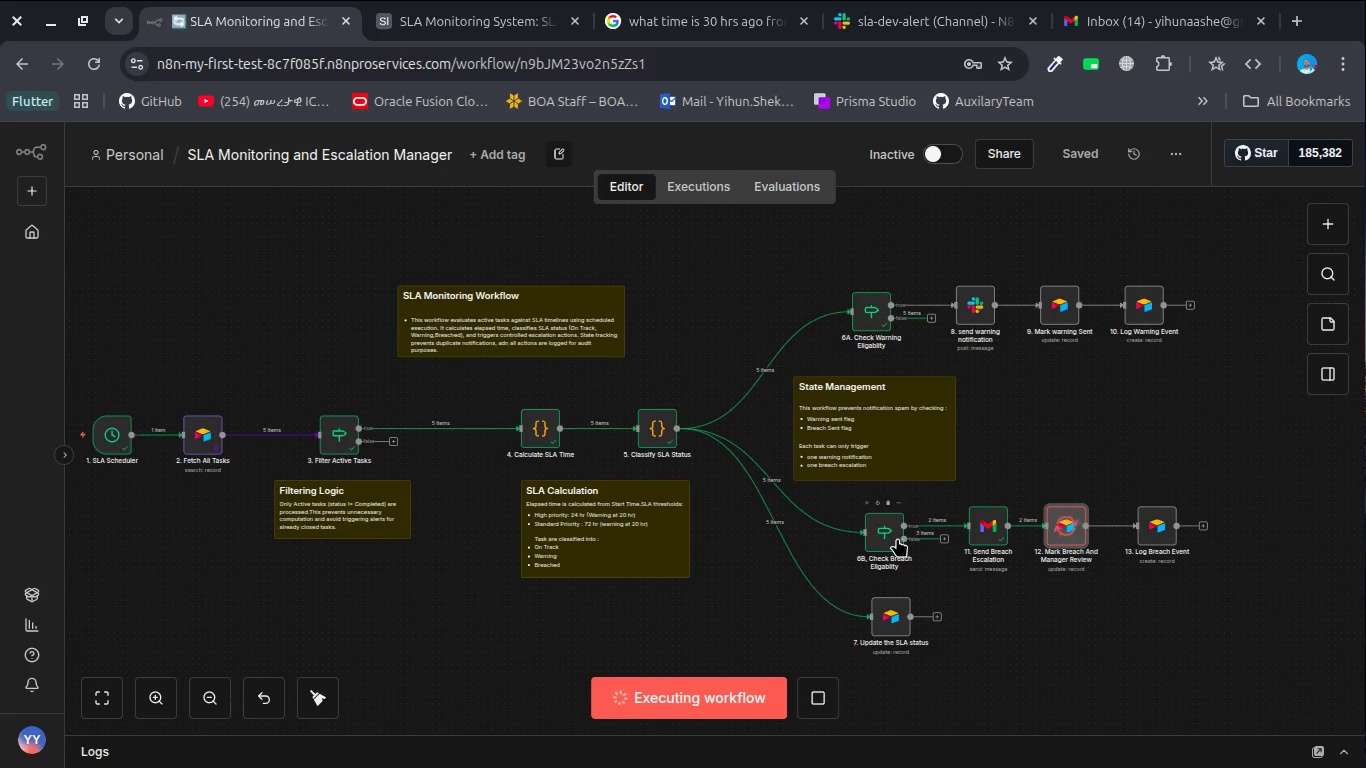 
wait(9.92)
 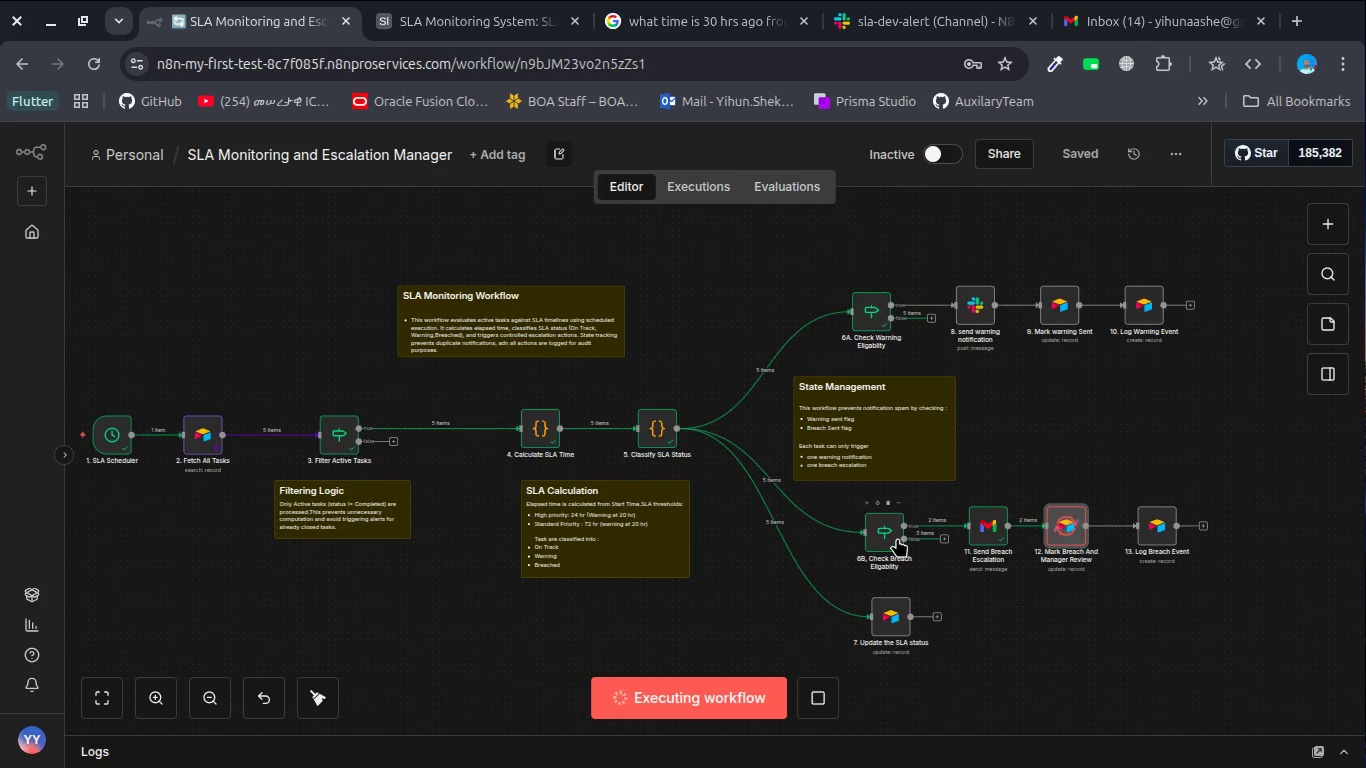 
double_click([192, 447])
 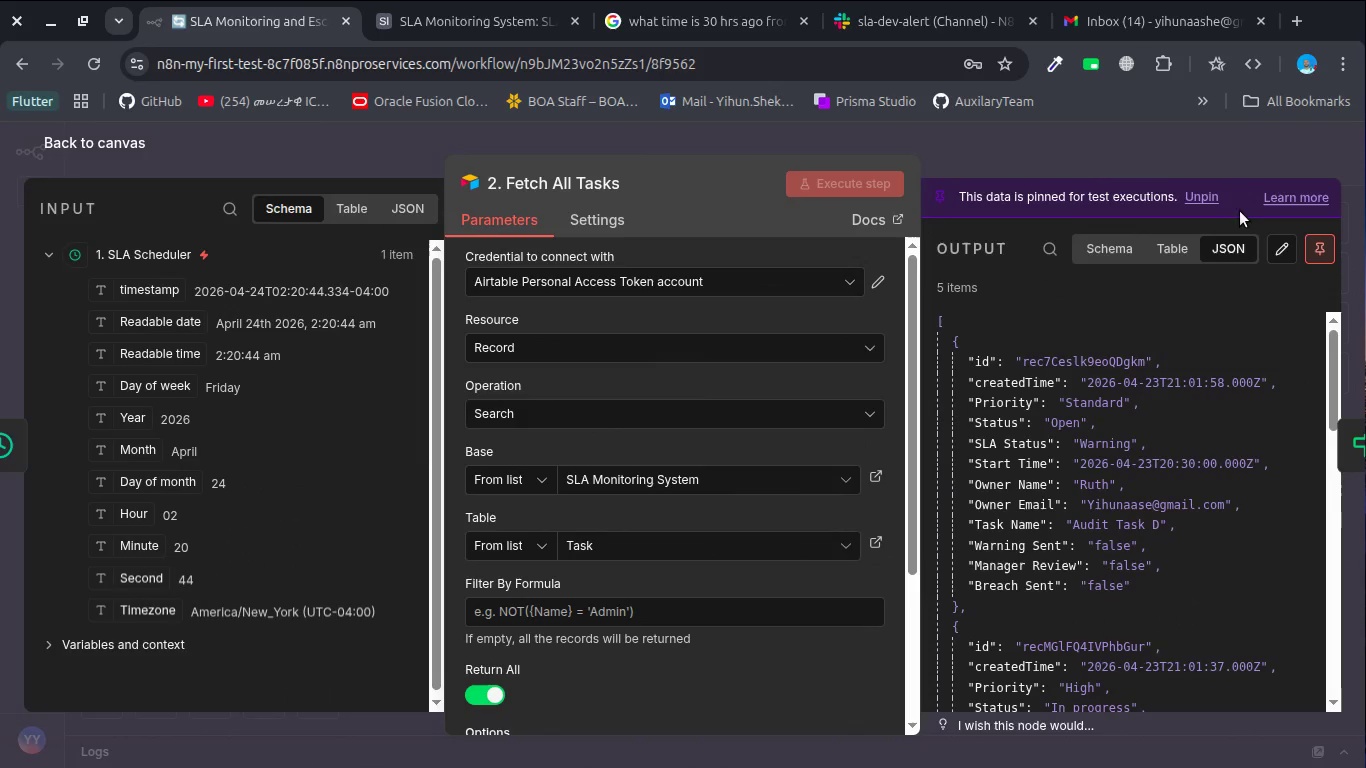 
left_click([1320, 245])
 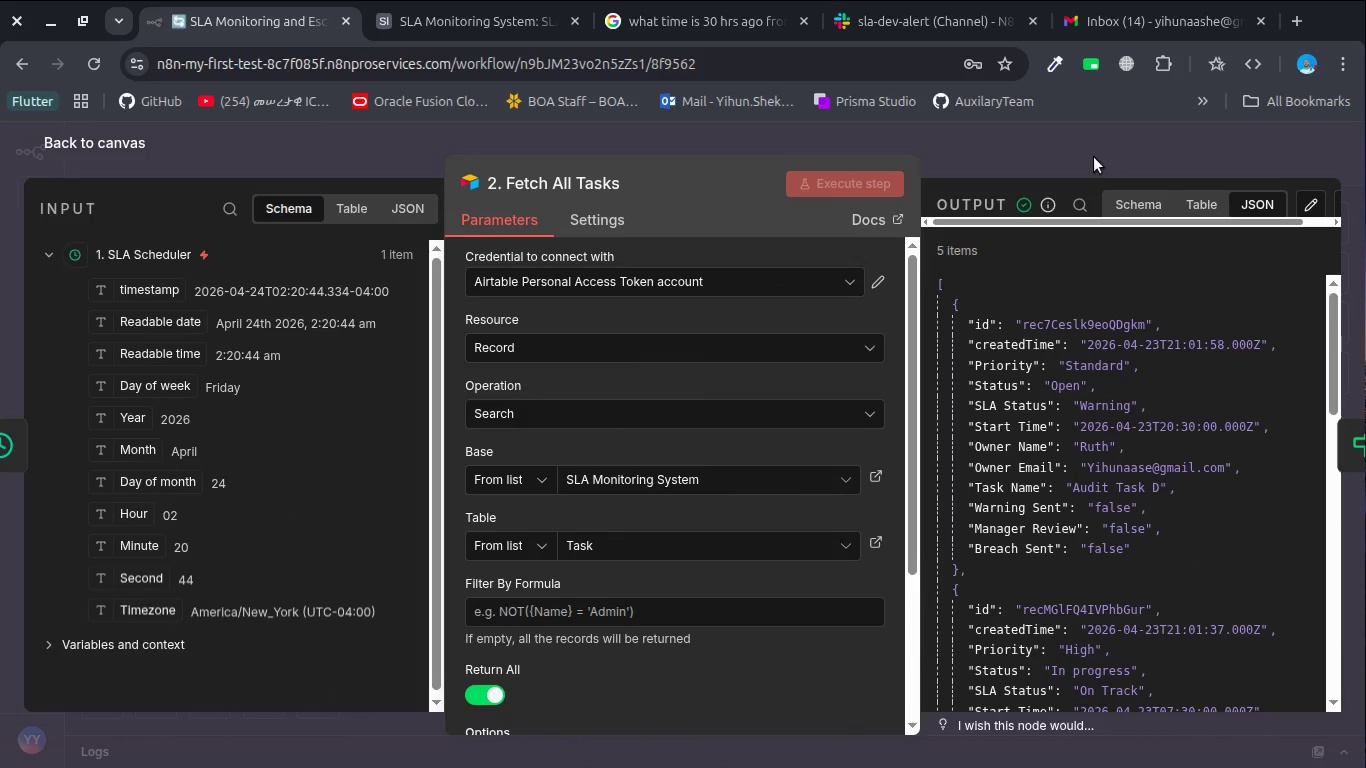 
left_click([1089, 154])
 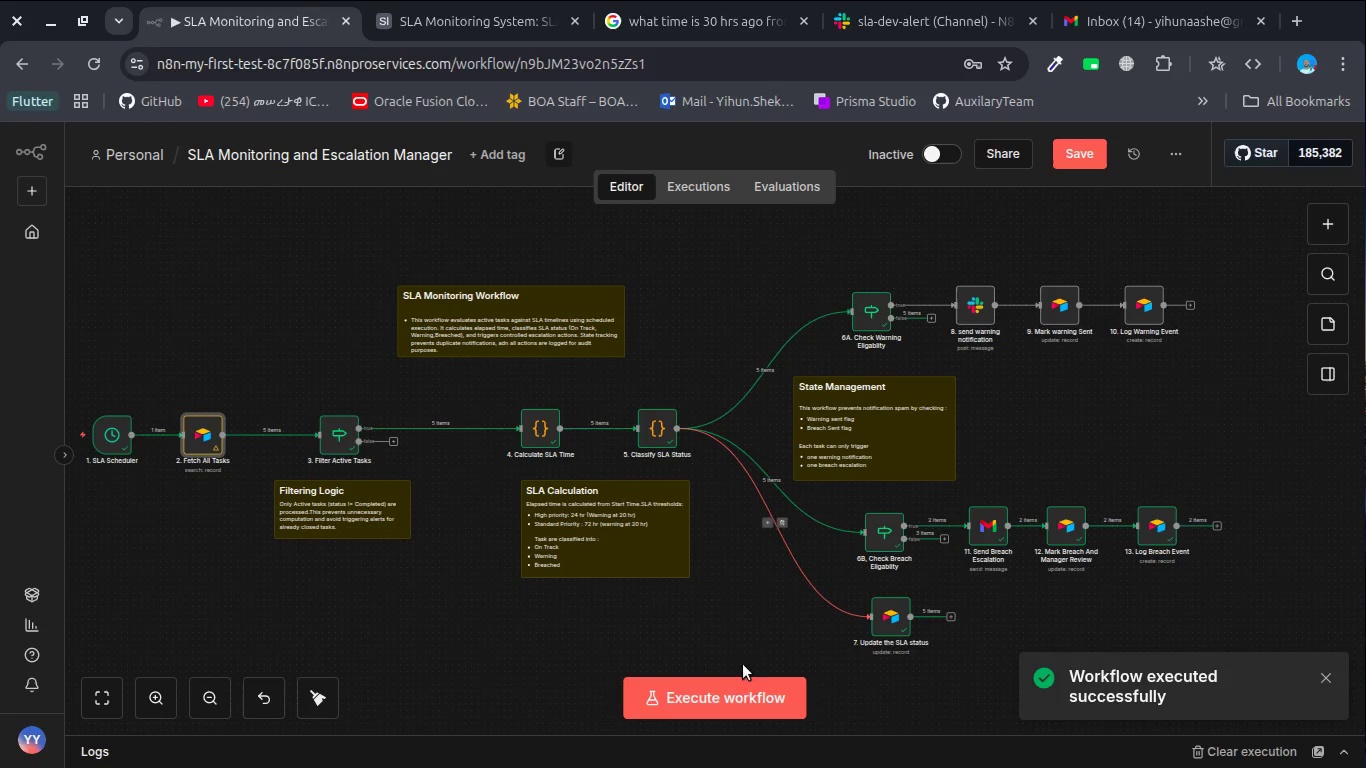 
left_click([740, 684])
 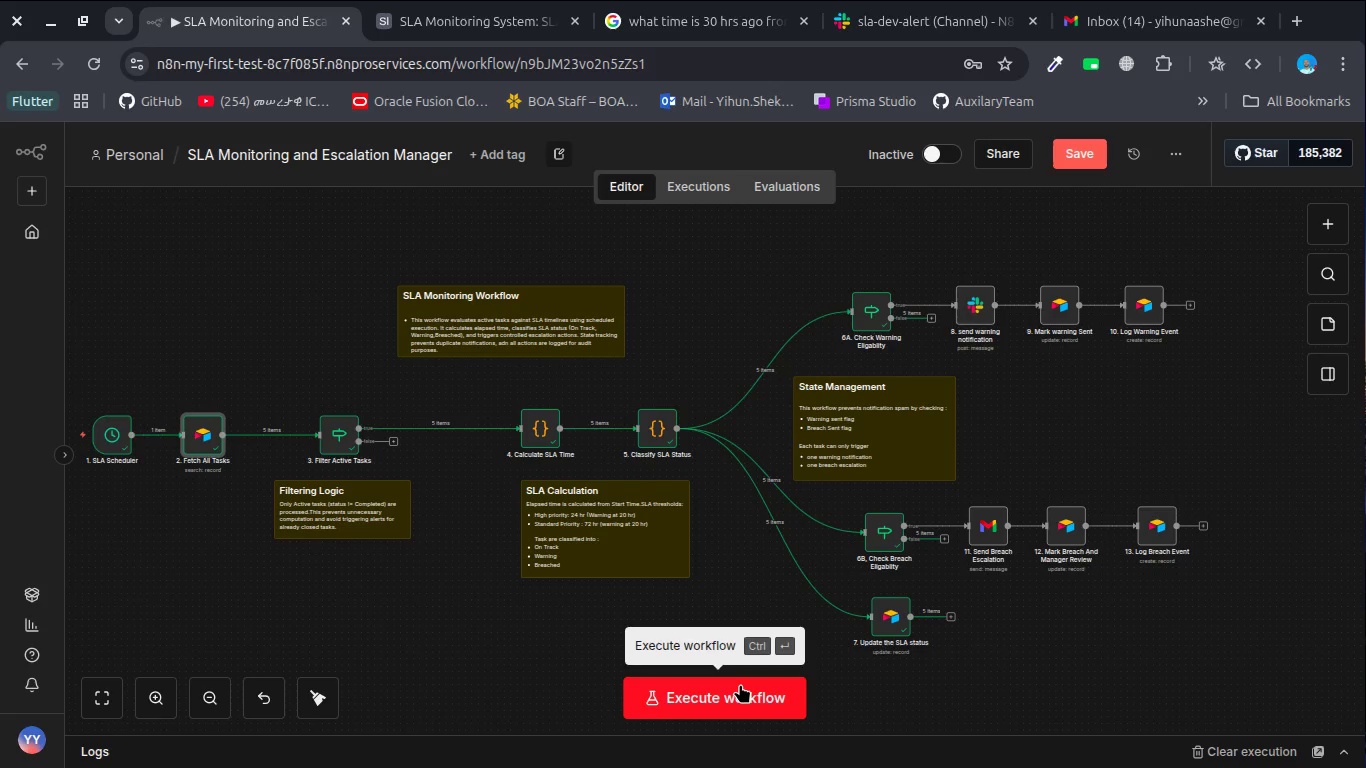 
wait(30.6)
 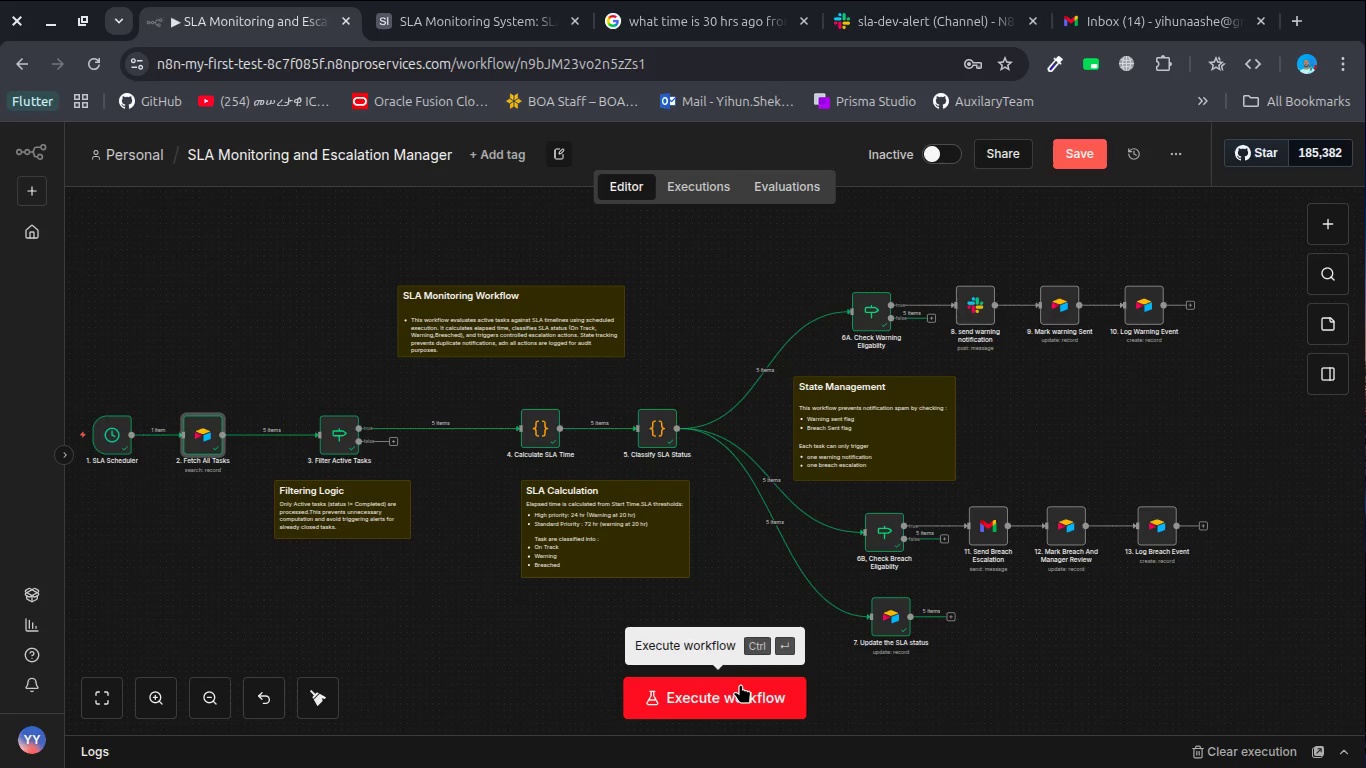 
left_click([450, 19])
 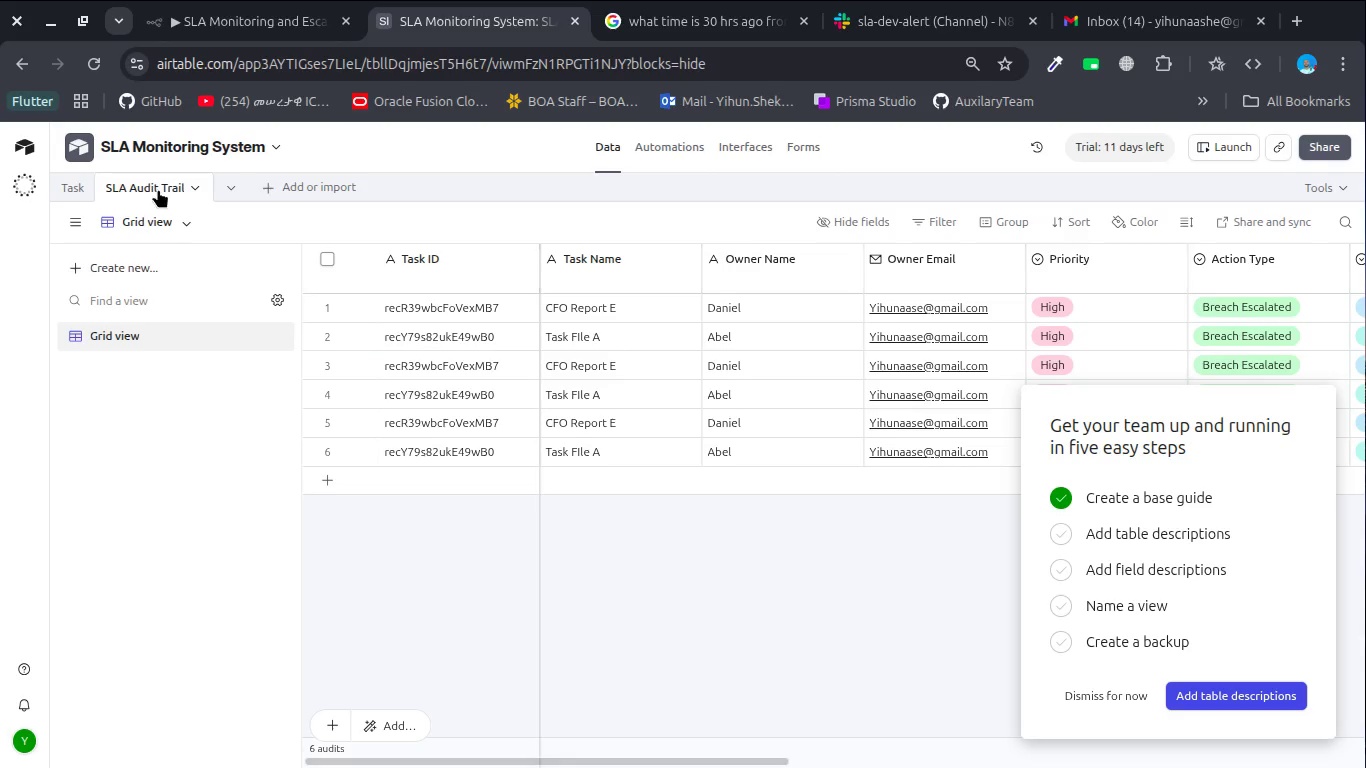 
left_click([70, 186])
 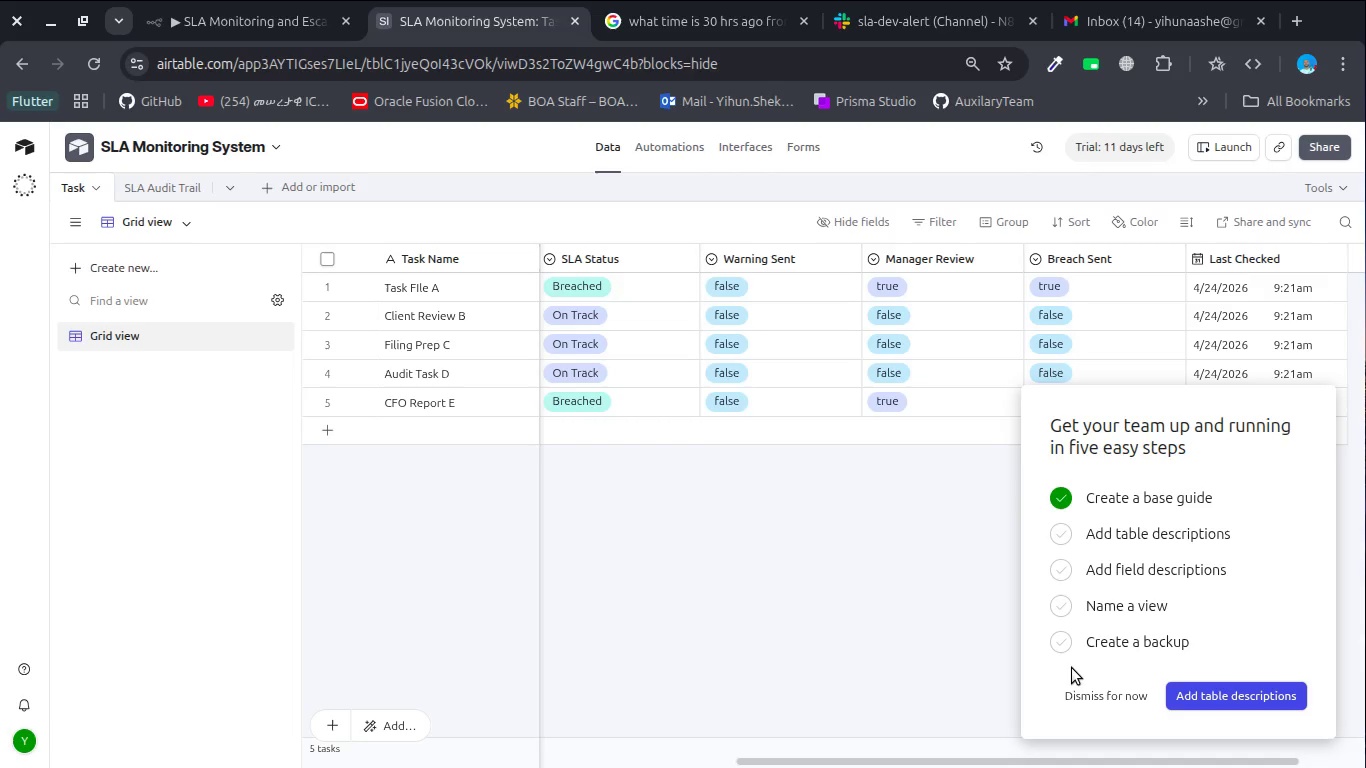 
left_click([1072, 686])
 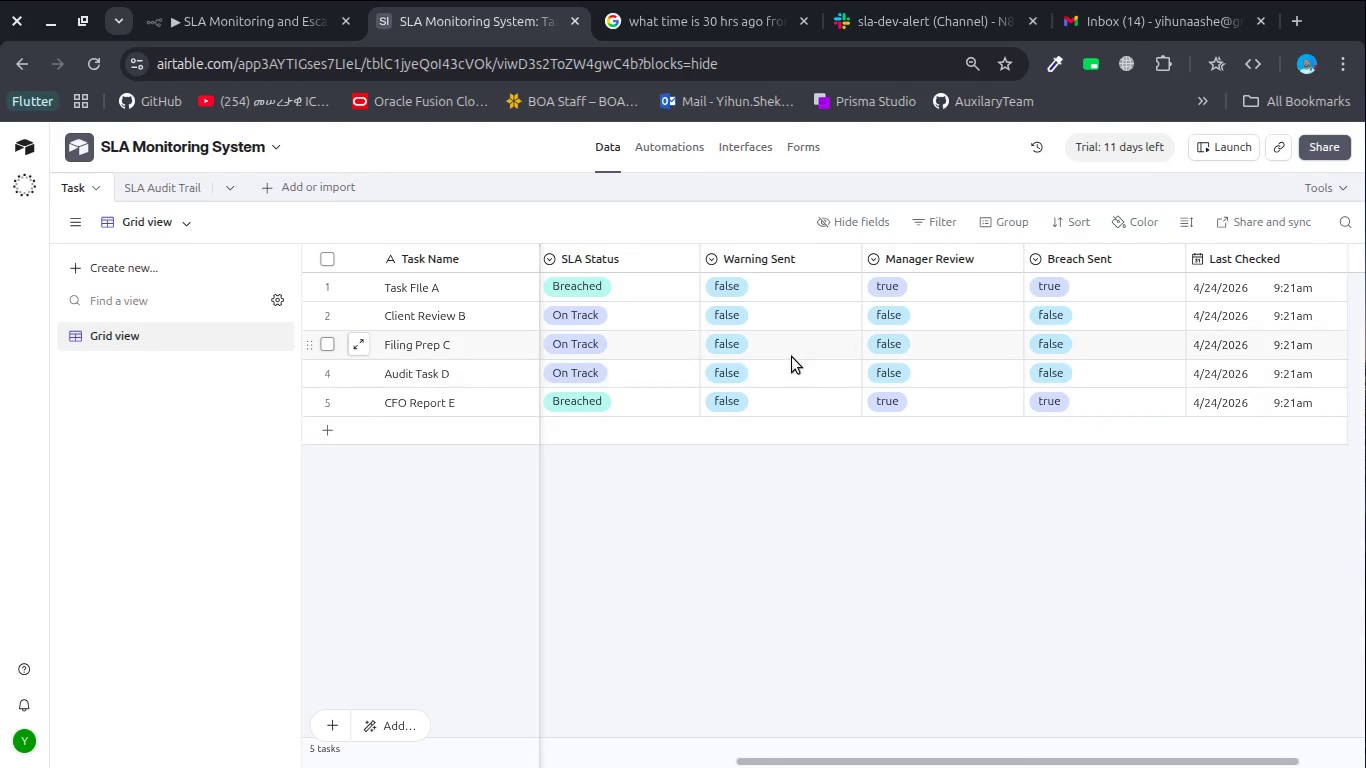 
scroll: coordinate [792, 357], scroll_direction: up, amount: 17.0
 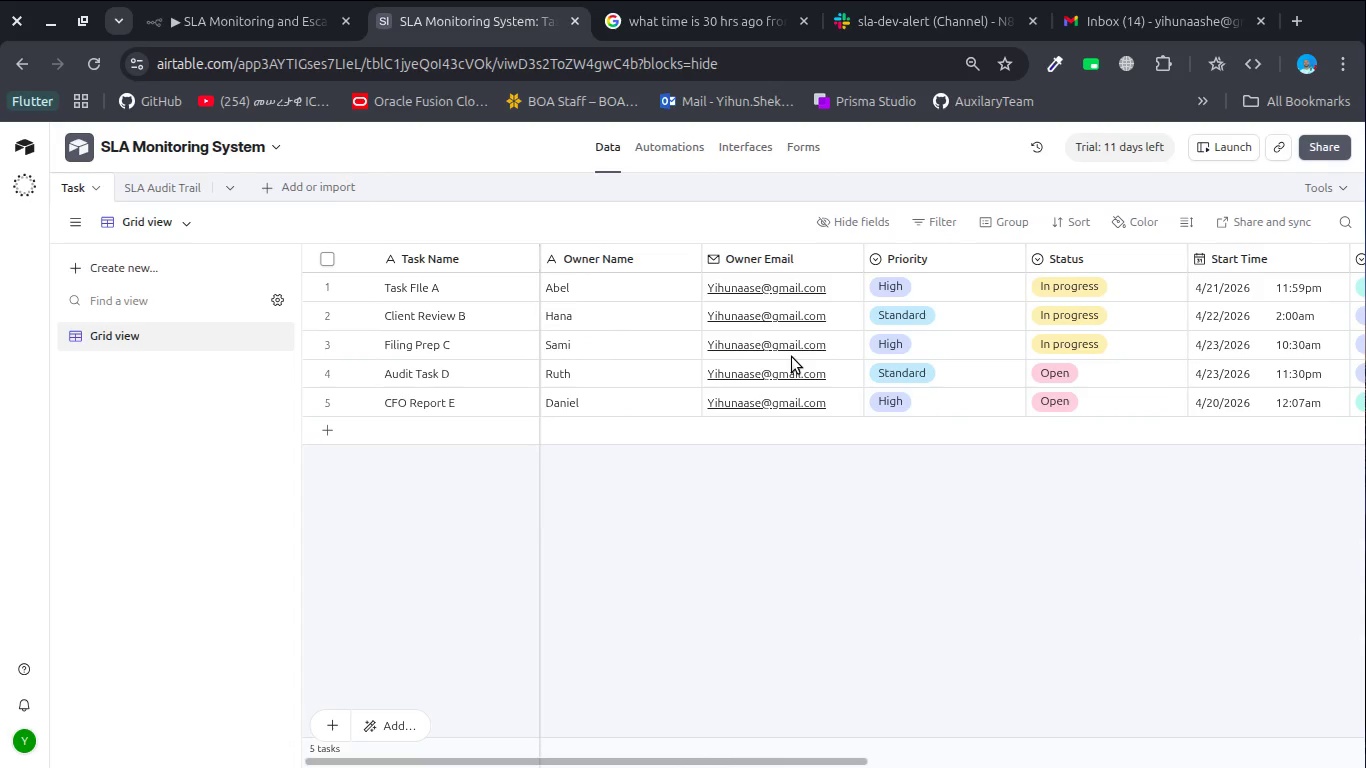 
scroll: coordinate [792, 357], scroll_direction: down, amount: 2.0
 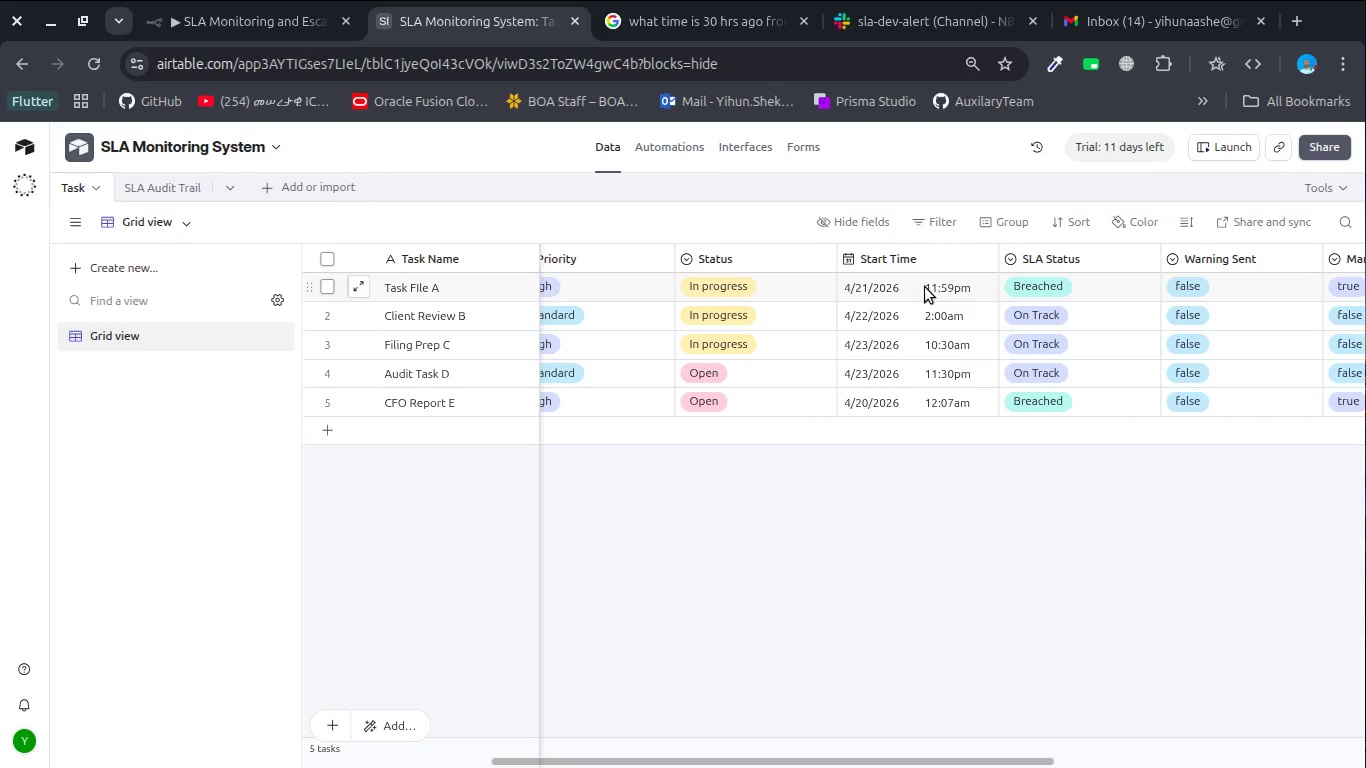 
double_click([925, 287])
 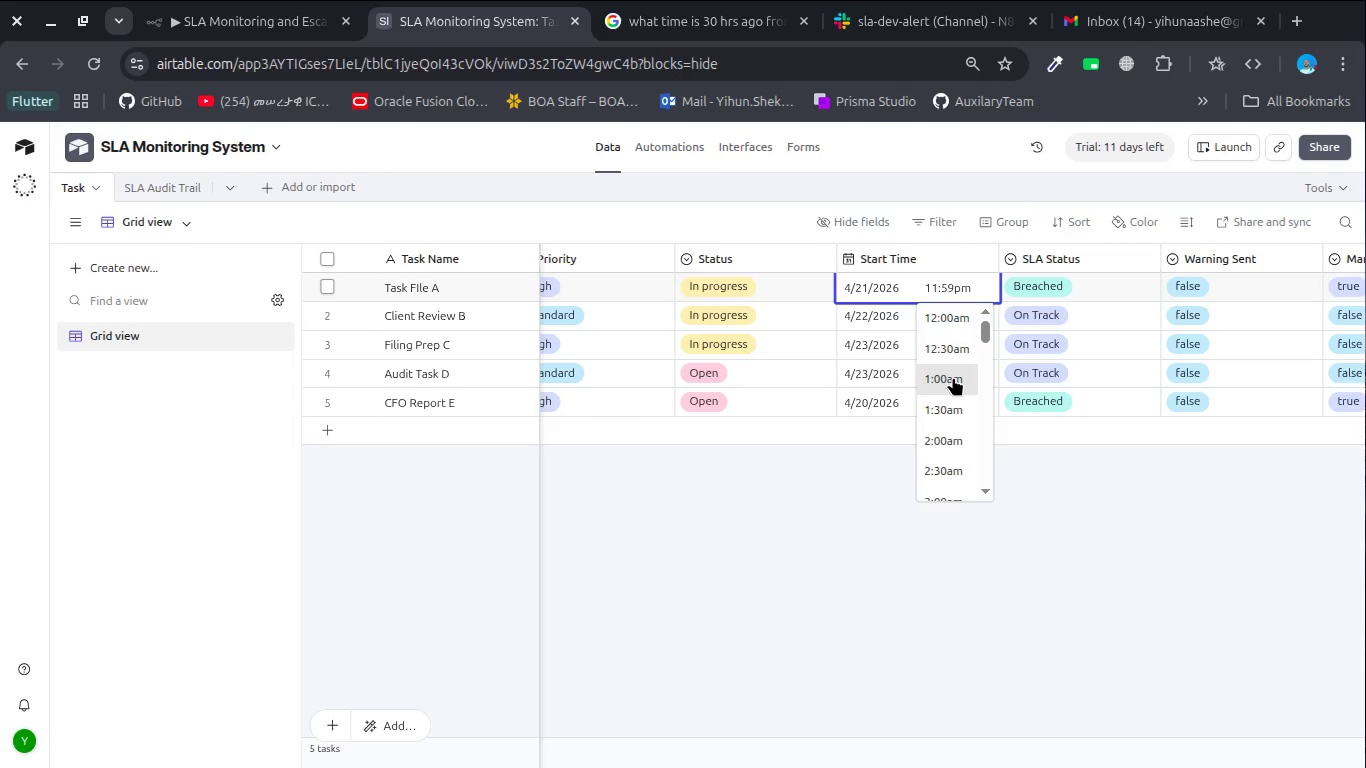 
scroll: coordinate [953, 377], scroll_direction: up, amount: 1.0
 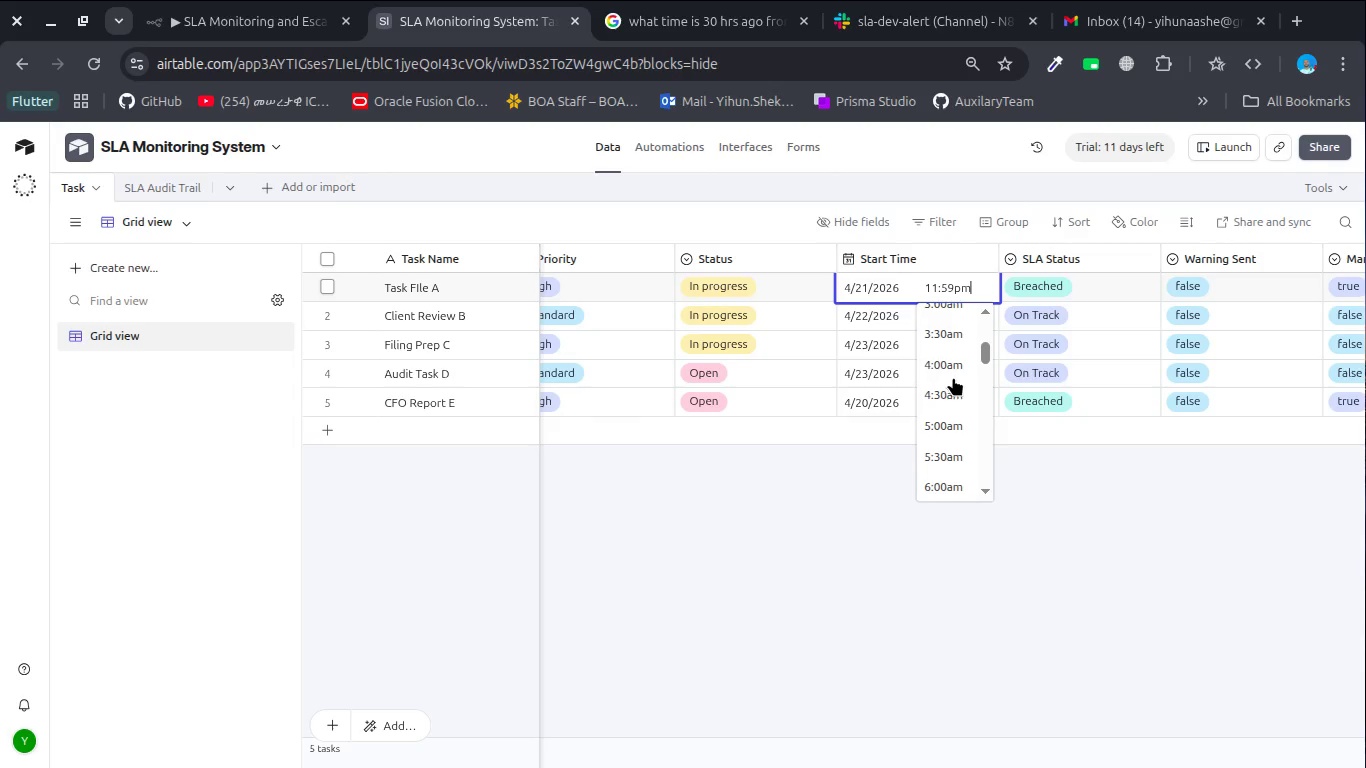 
scroll: coordinate [953, 377], scroll_direction: down, amount: 1.0
 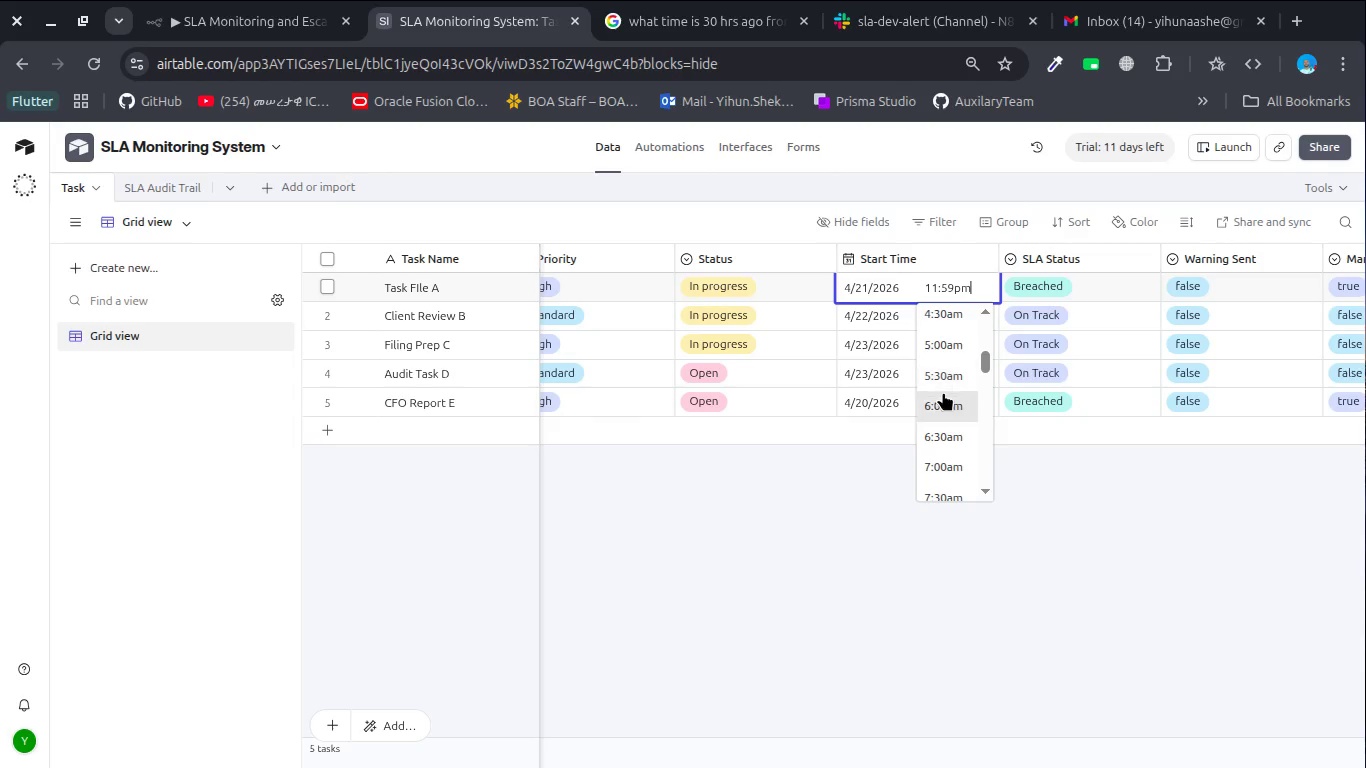 
left_click([941, 398])
 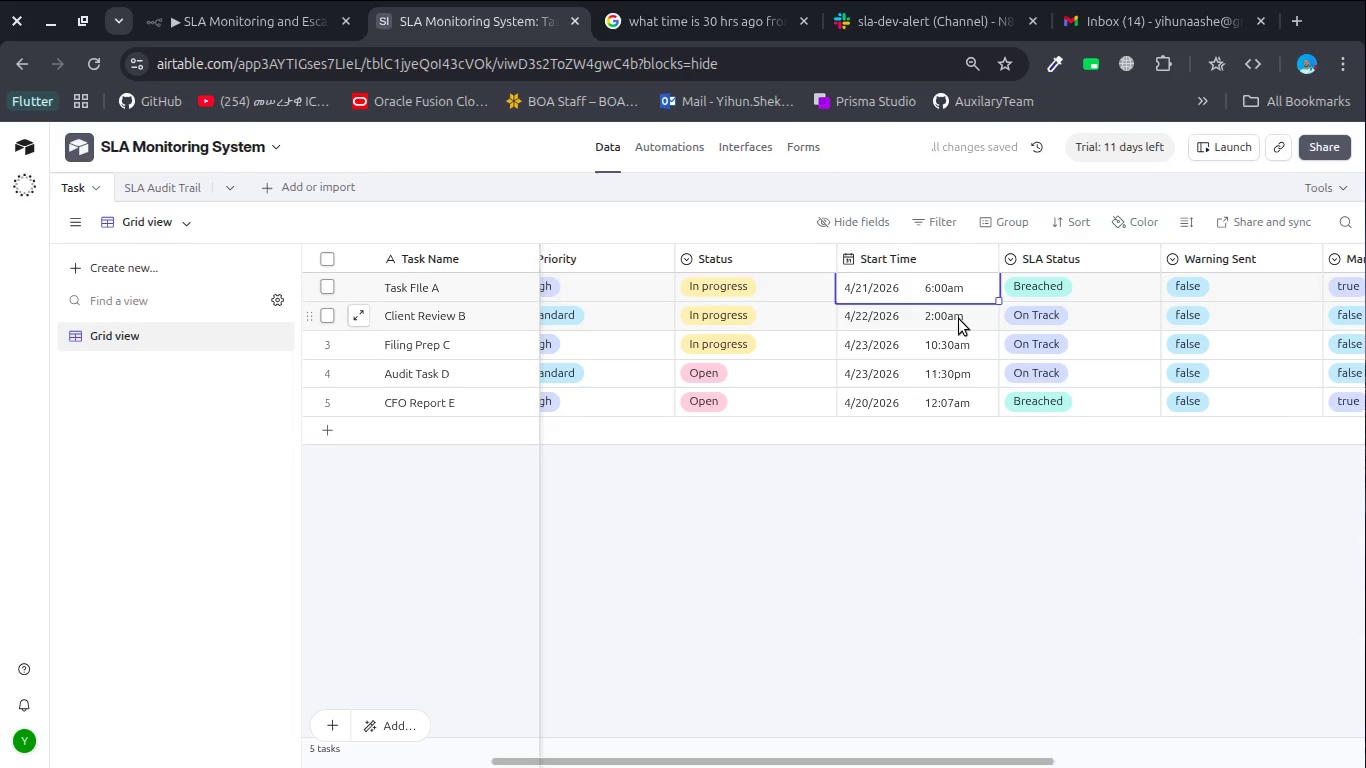 
wait(9.89)
 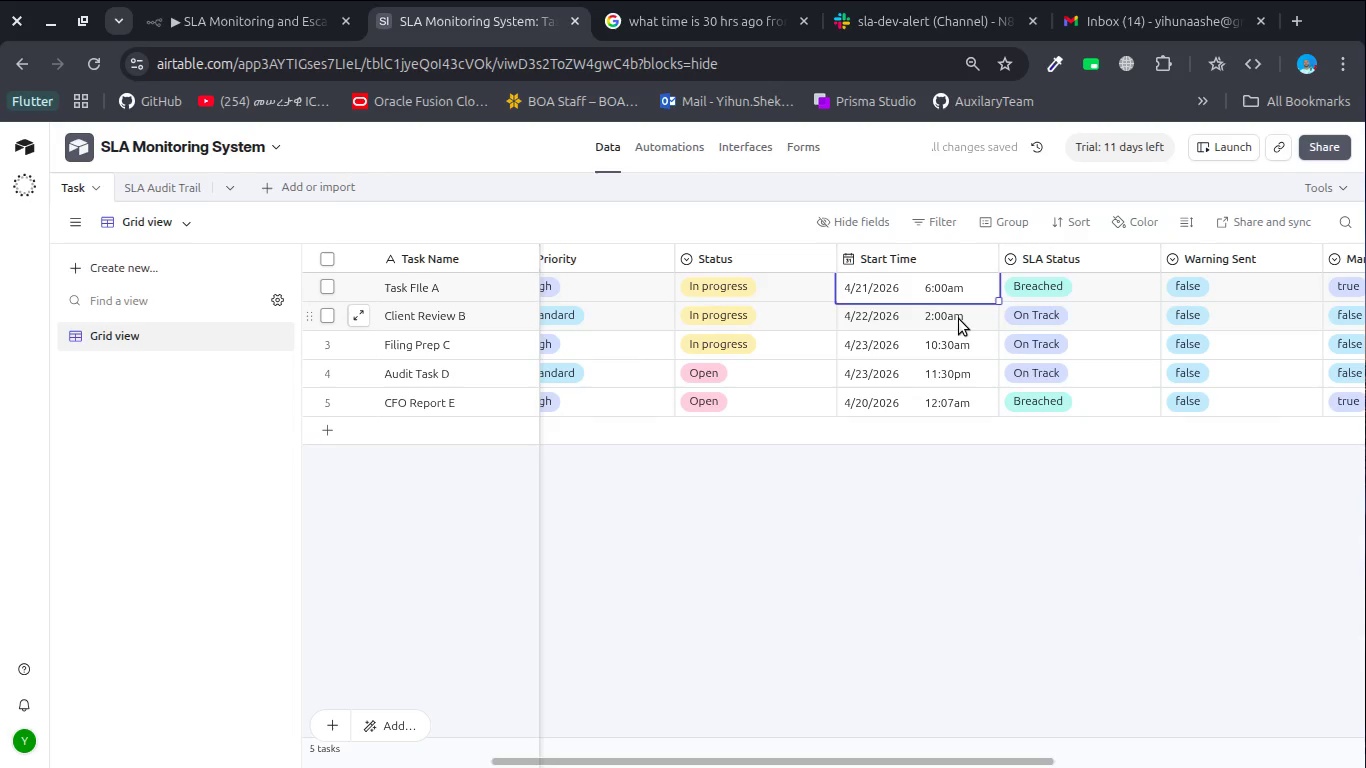 
double_click([1069, 290])
 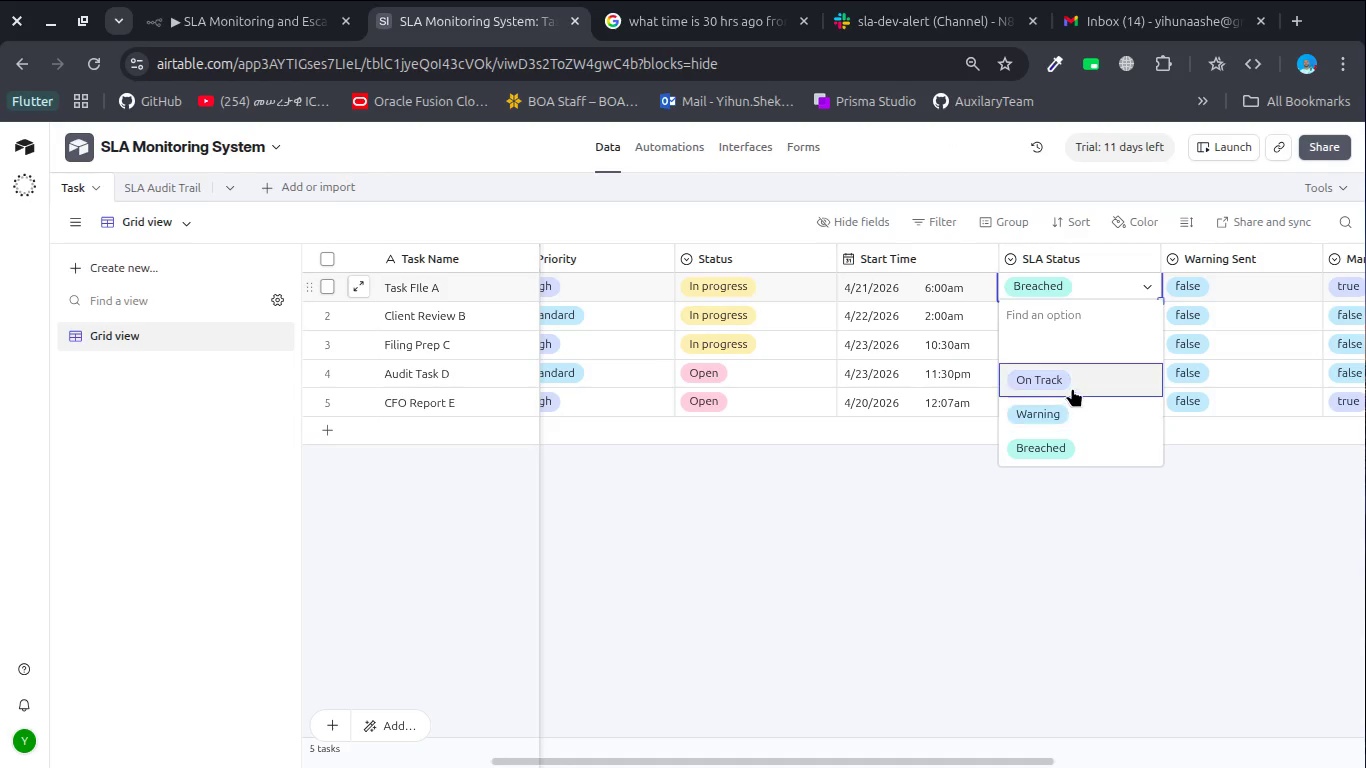 
left_click([1072, 384])
 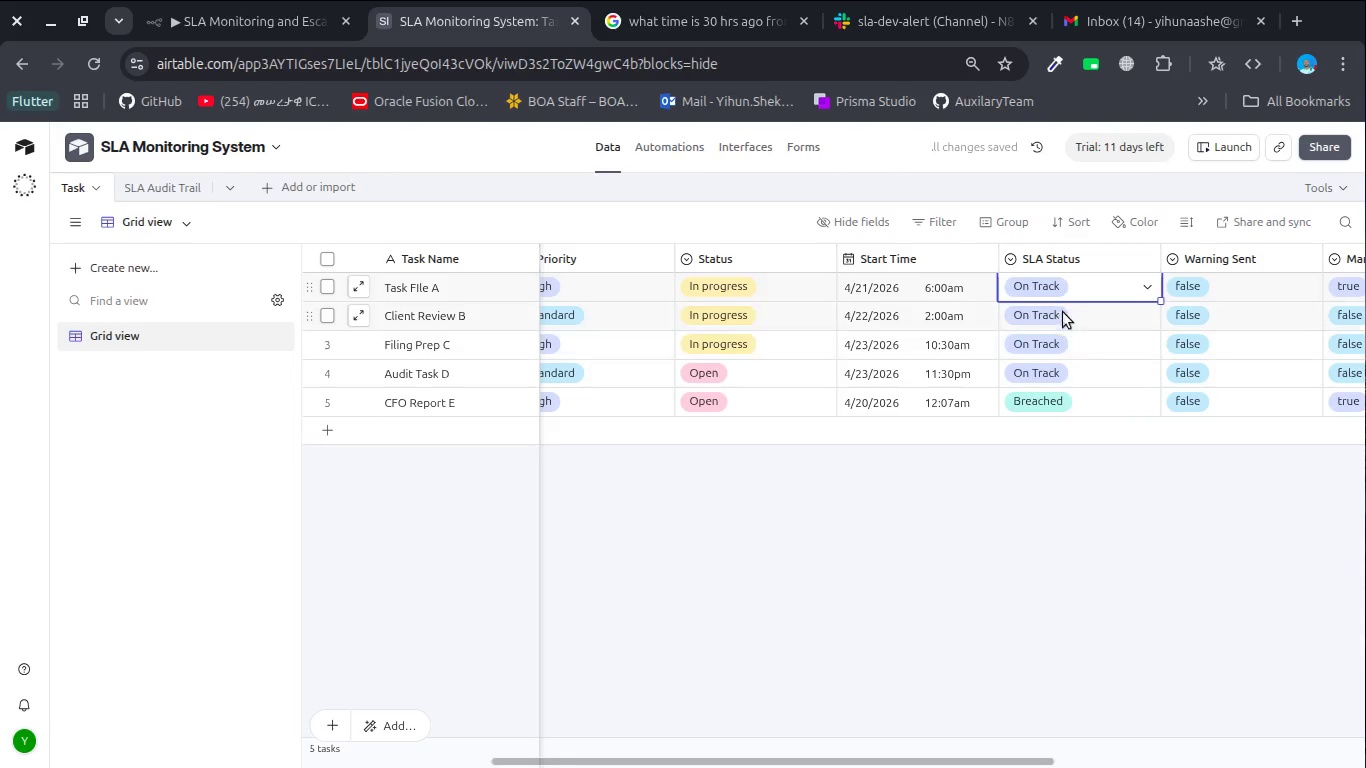 
double_click([1063, 284])
 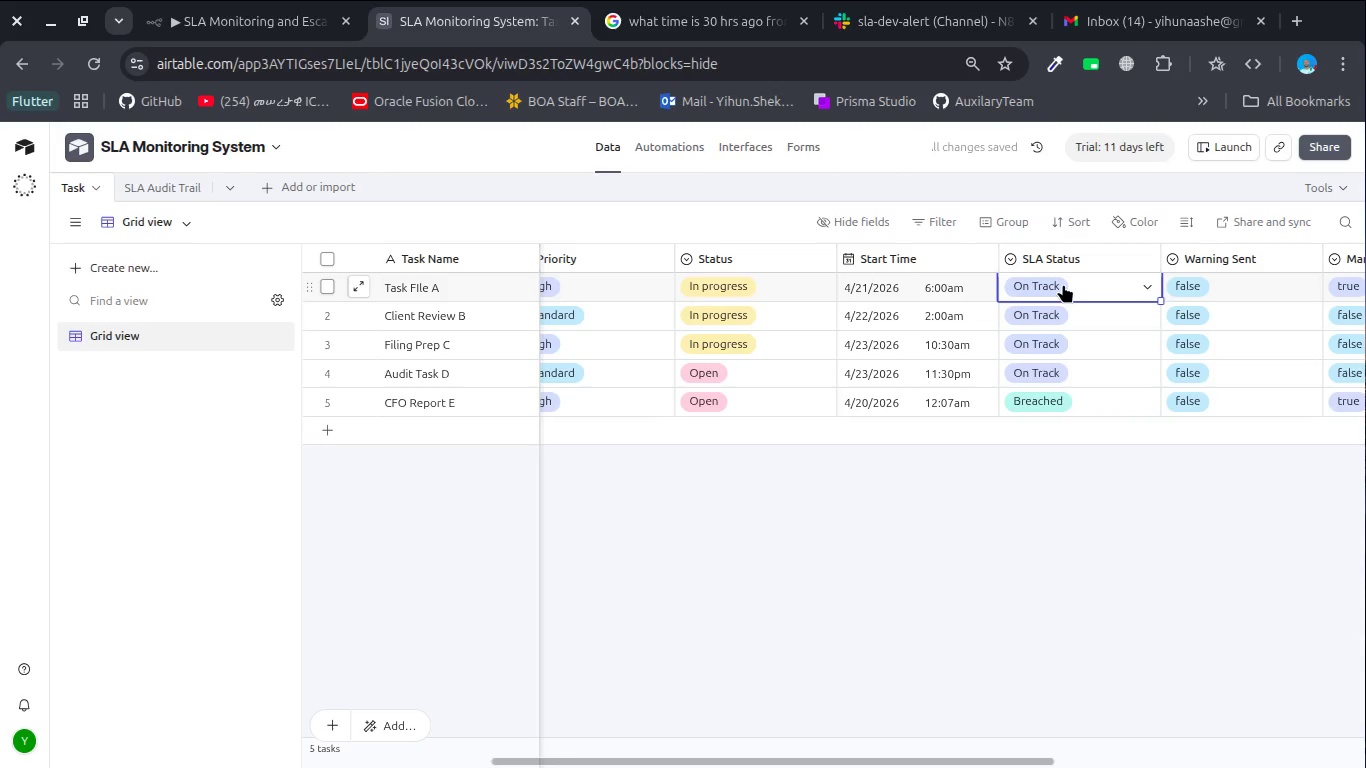 
double_click([1063, 284])
 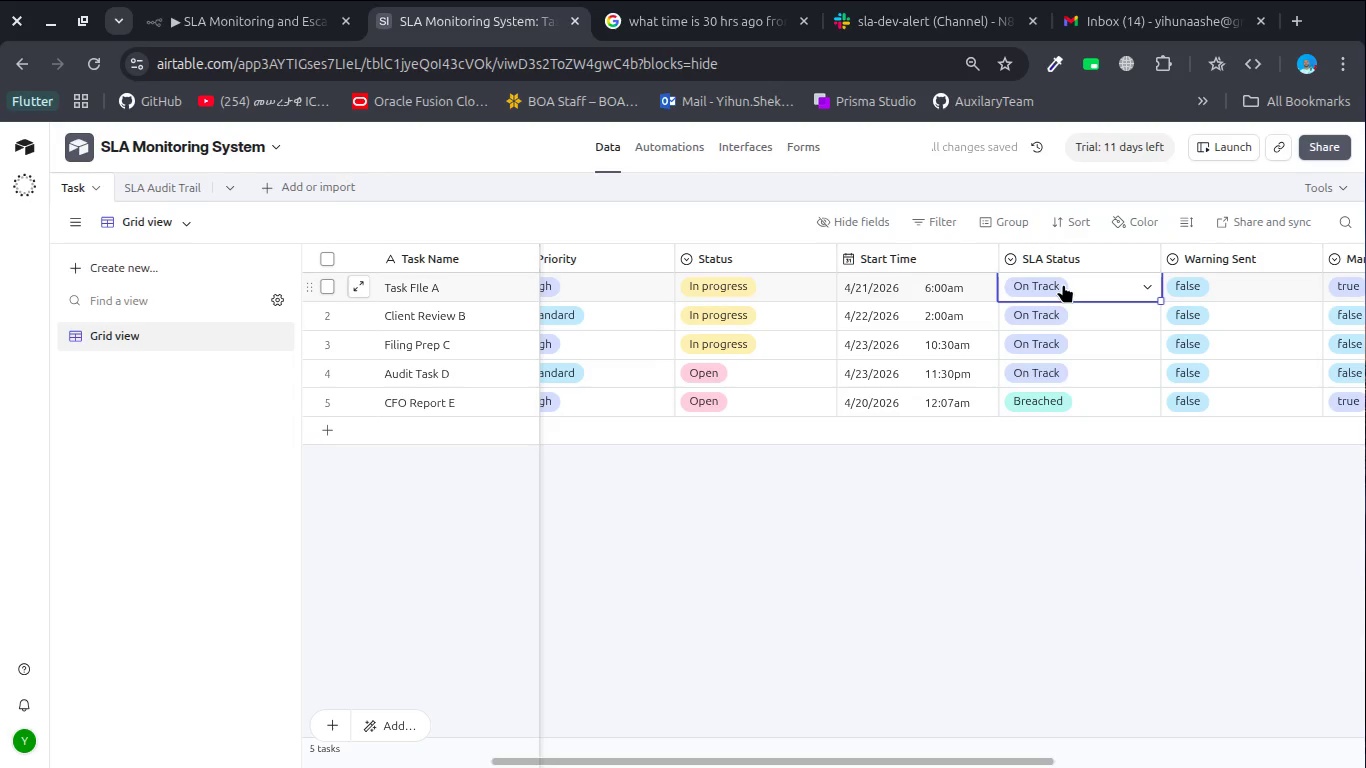 
double_click([1063, 284])
 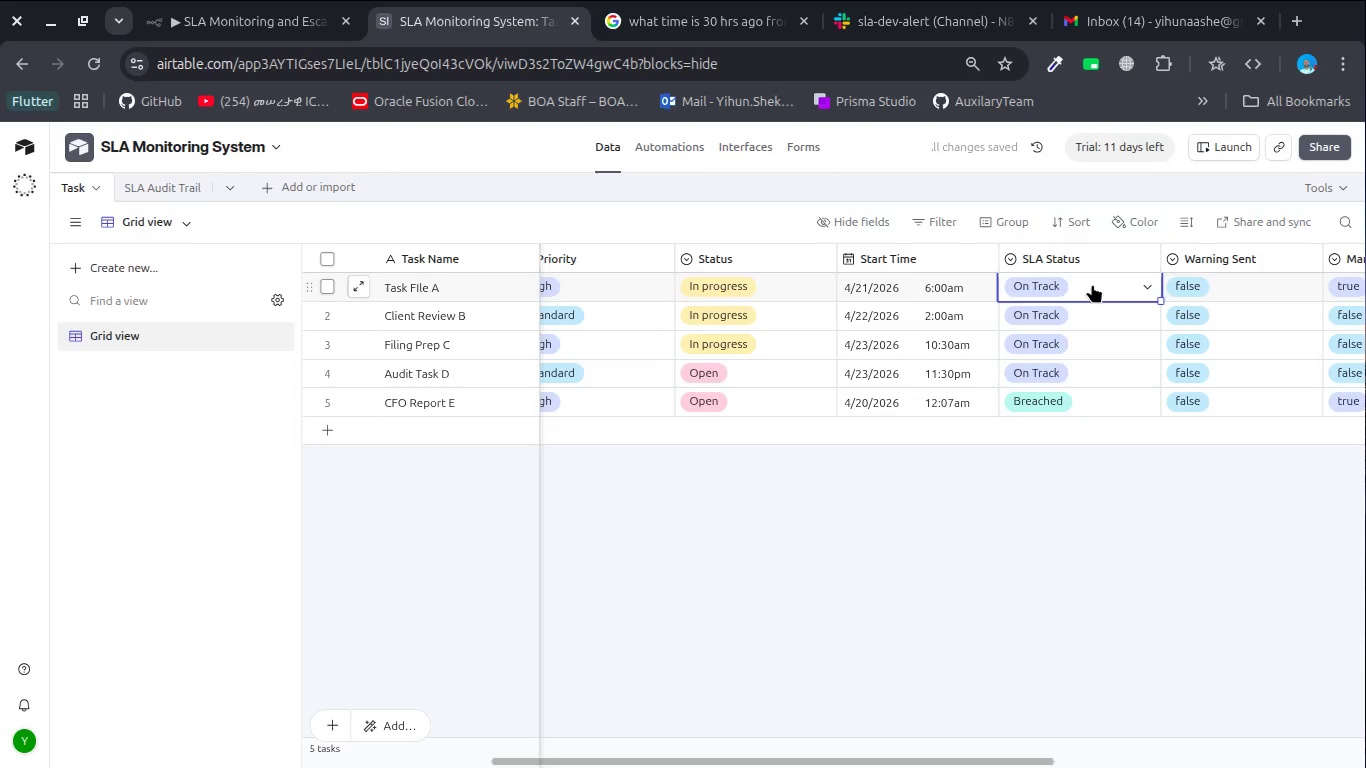 
double_click([1096, 284])
 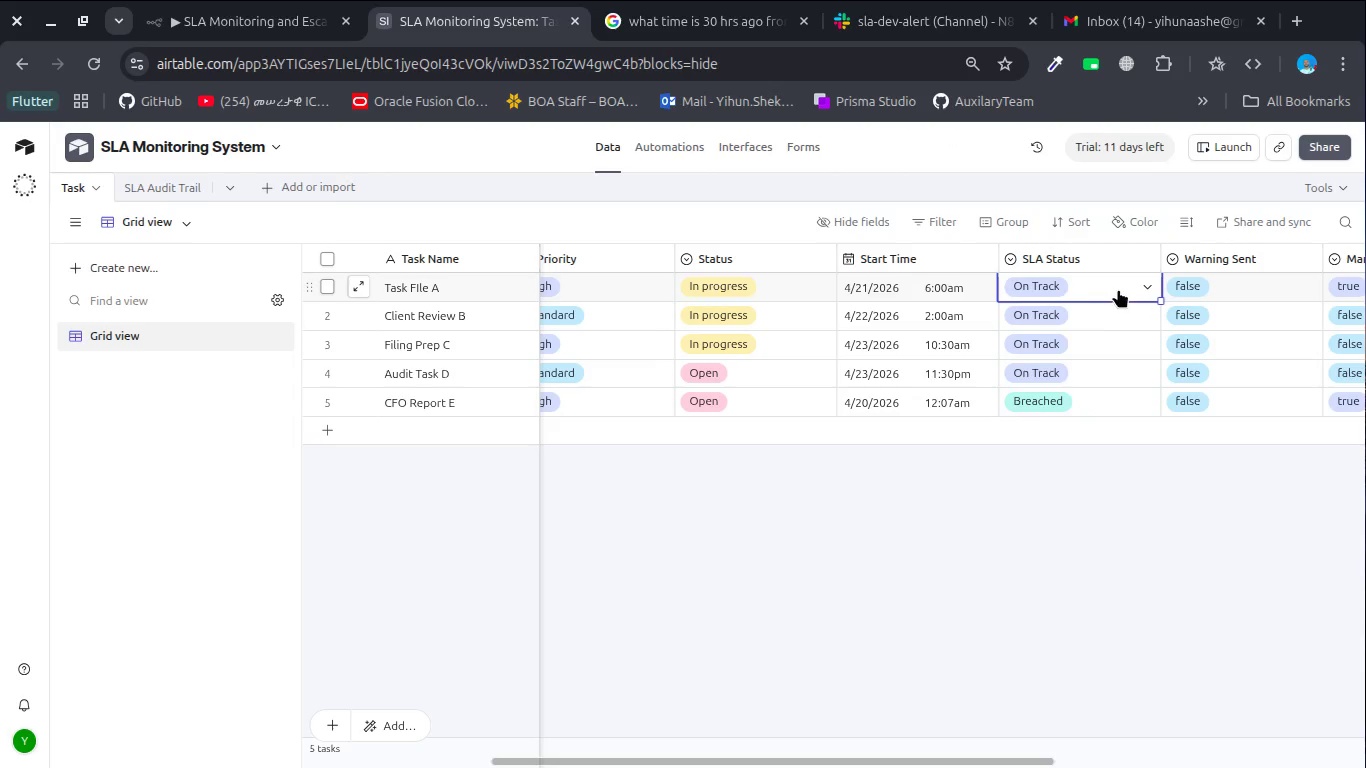 
double_click([1133, 285])
 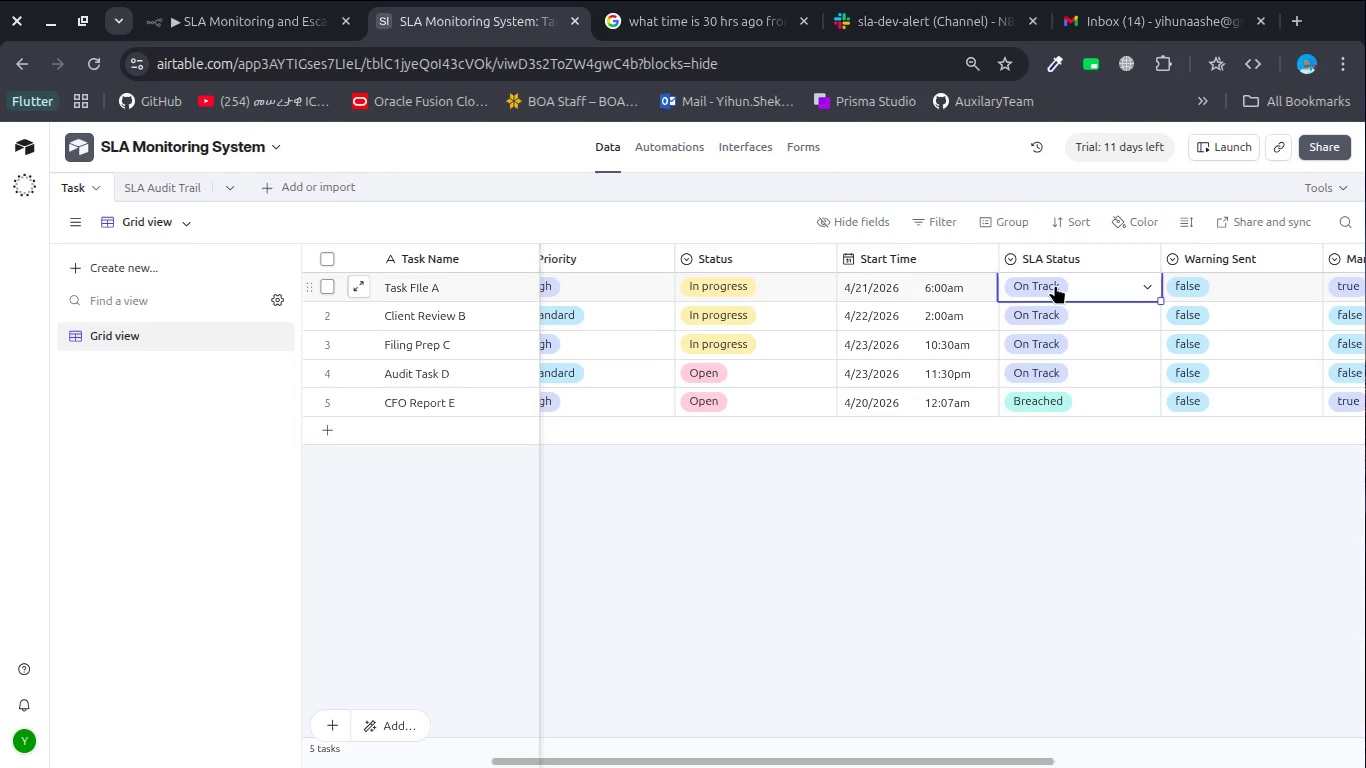 
double_click([1055, 285])
 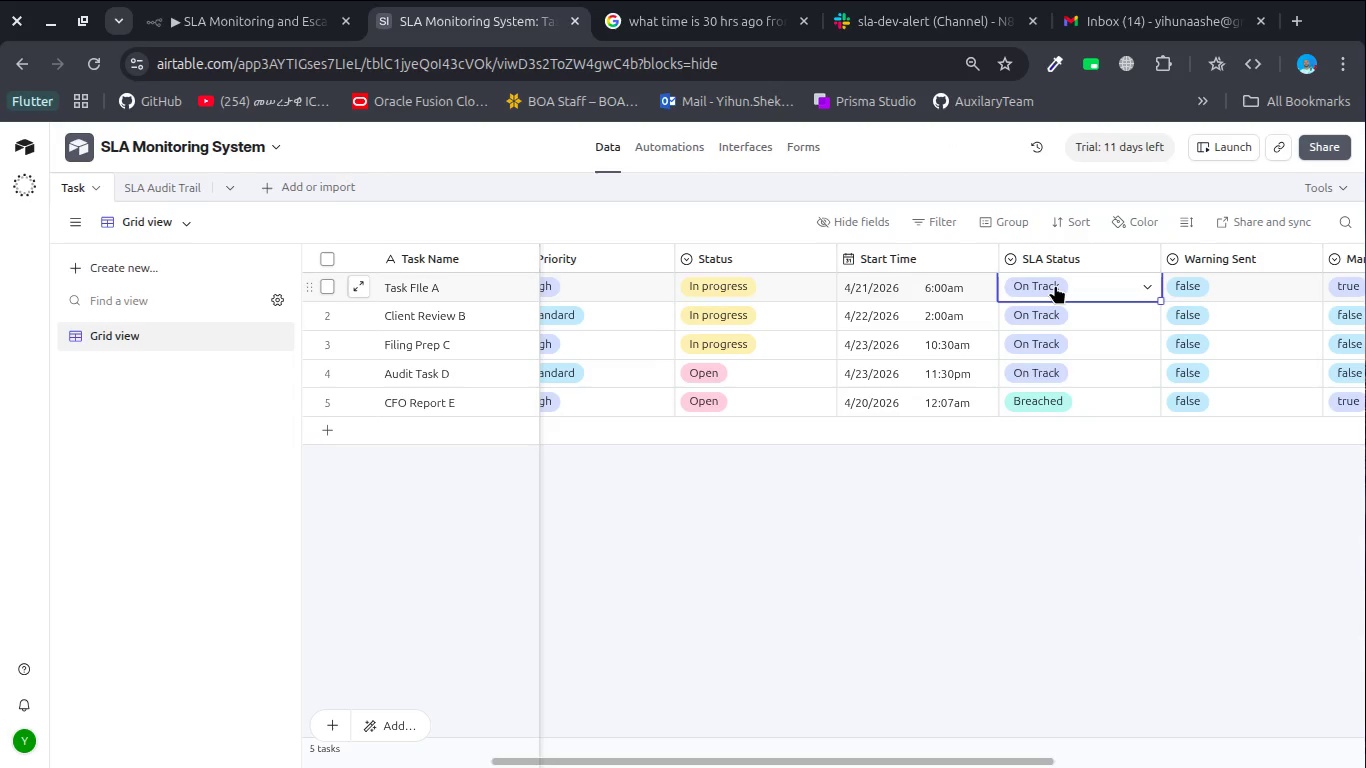 
double_click([1055, 285])
 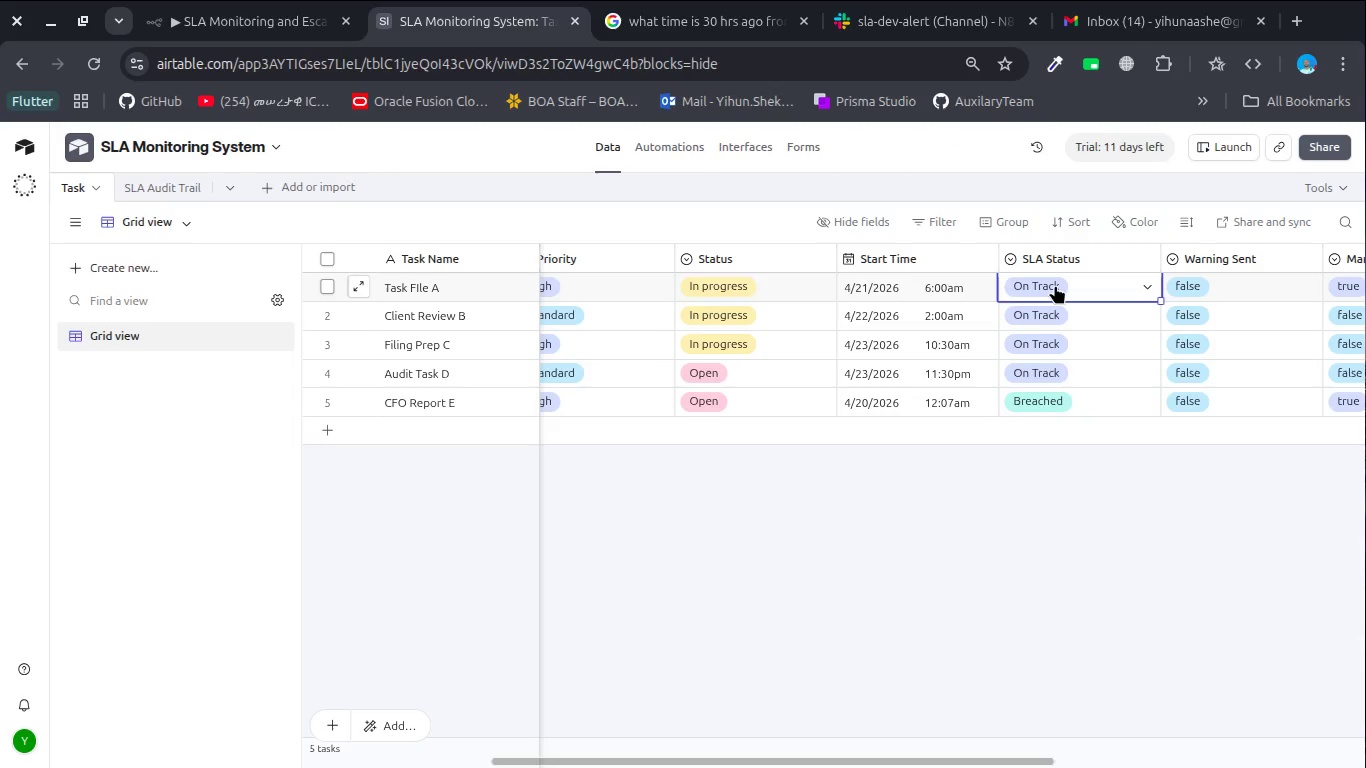 
triple_click([1055, 285])
 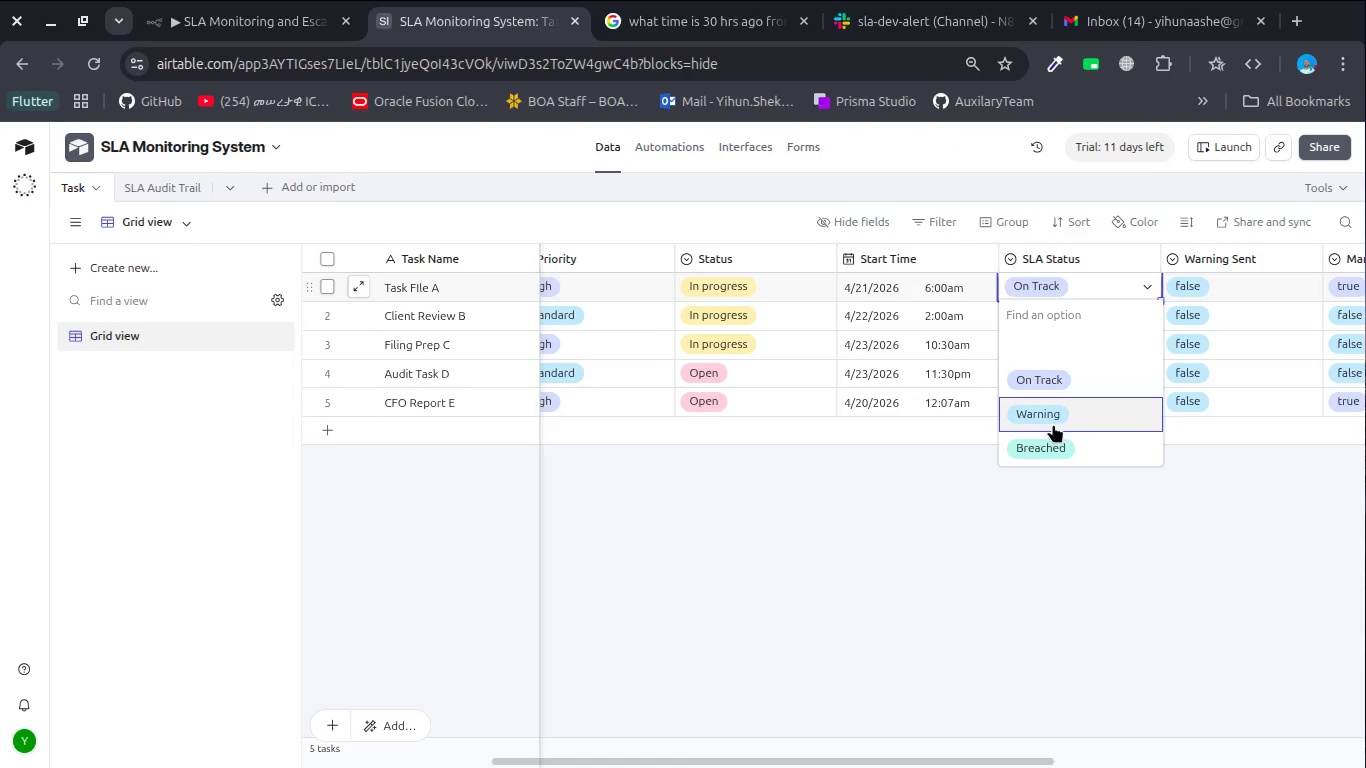 
left_click([1052, 420])
 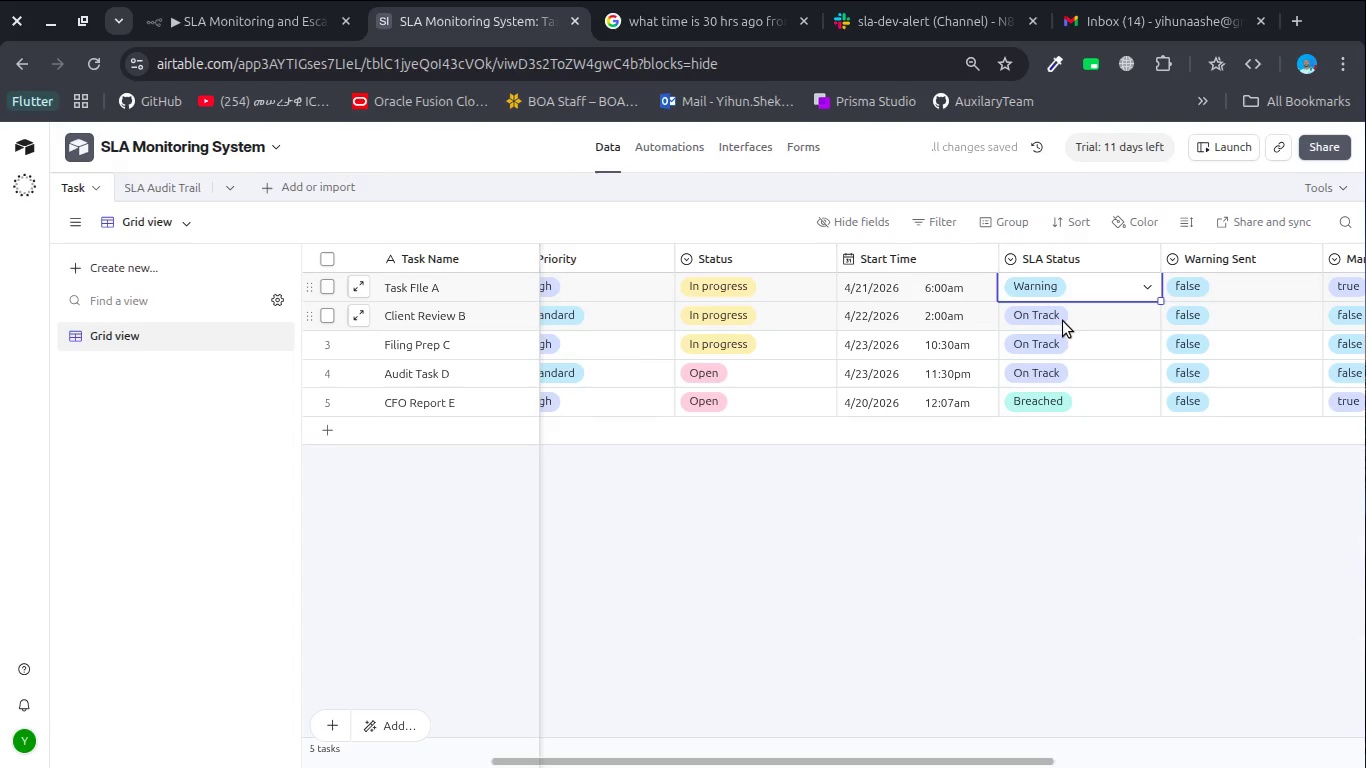 
double_click([1063, 321])
 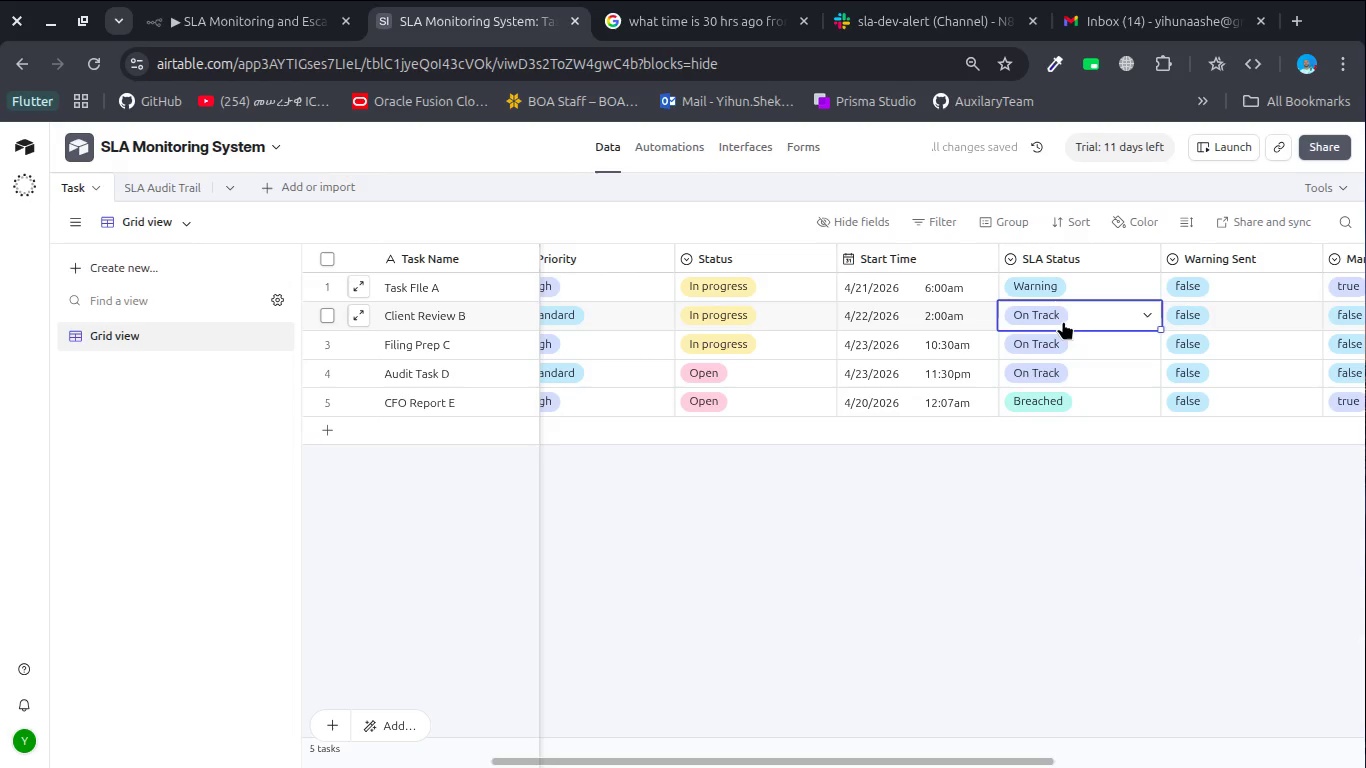 
triple_click([1063, 321])
 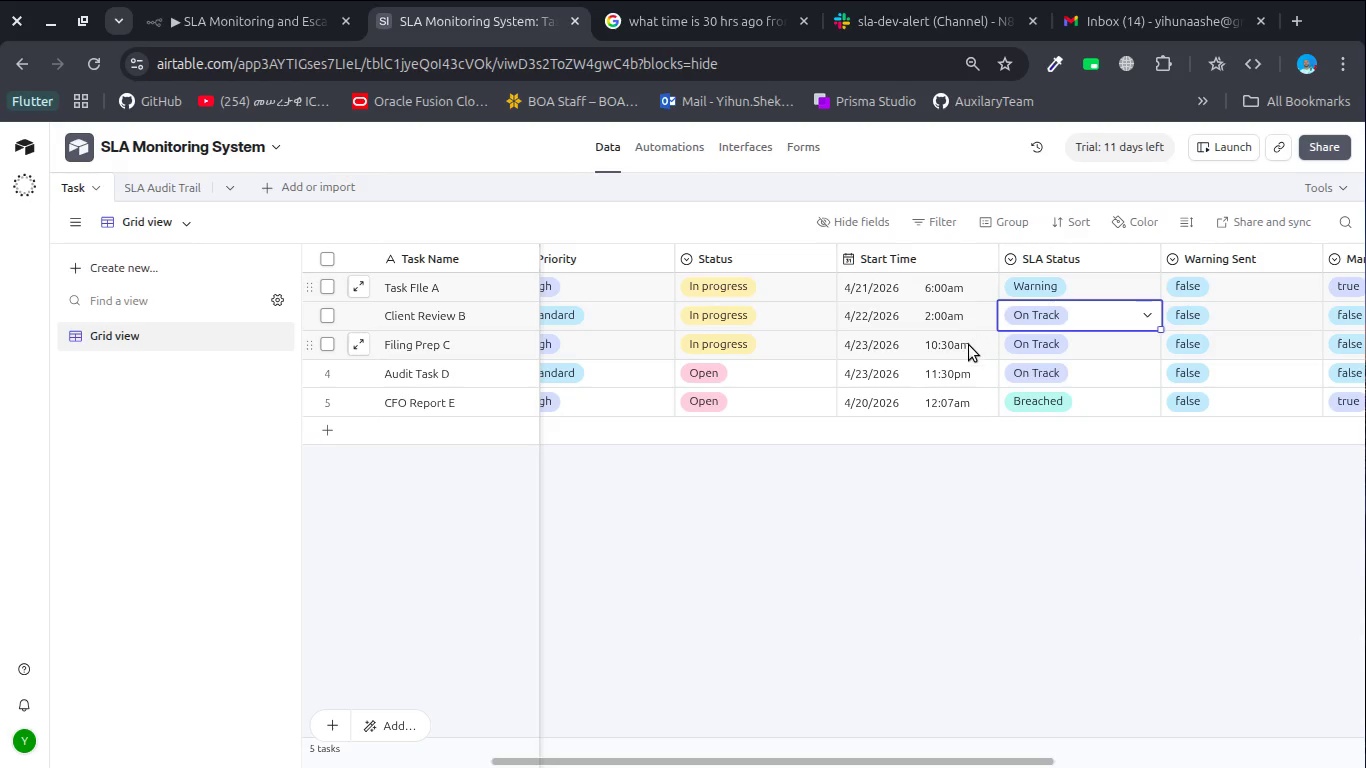 
wait(6.28)
 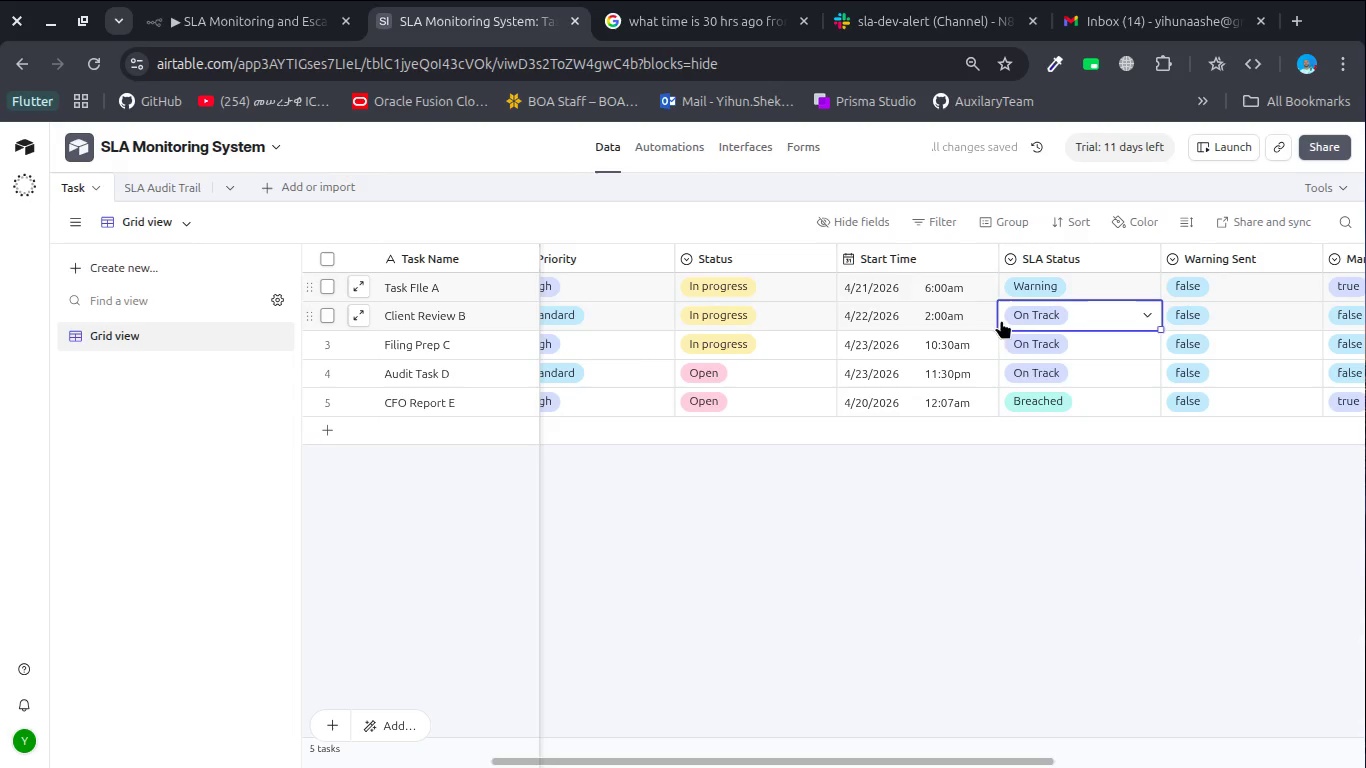 
double_click([954, 349])
 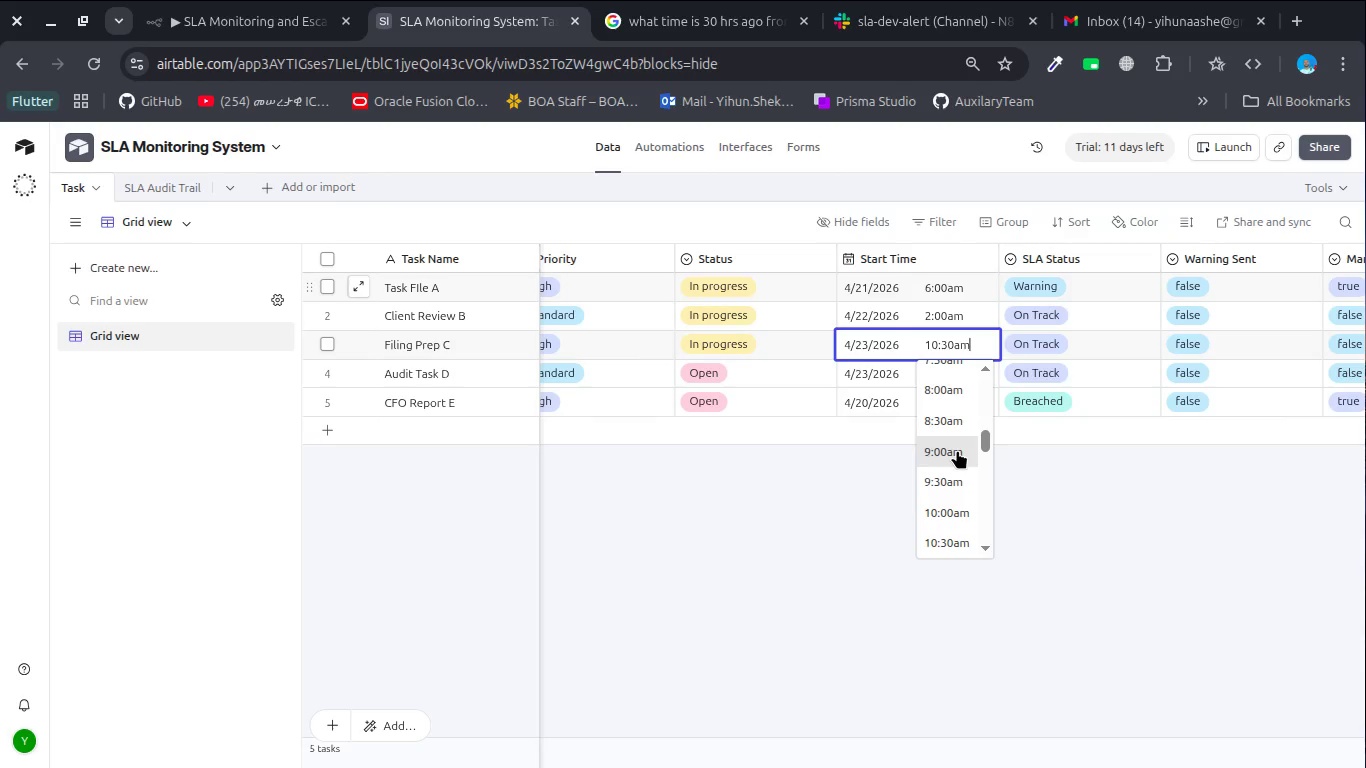 
wait(5.59)
 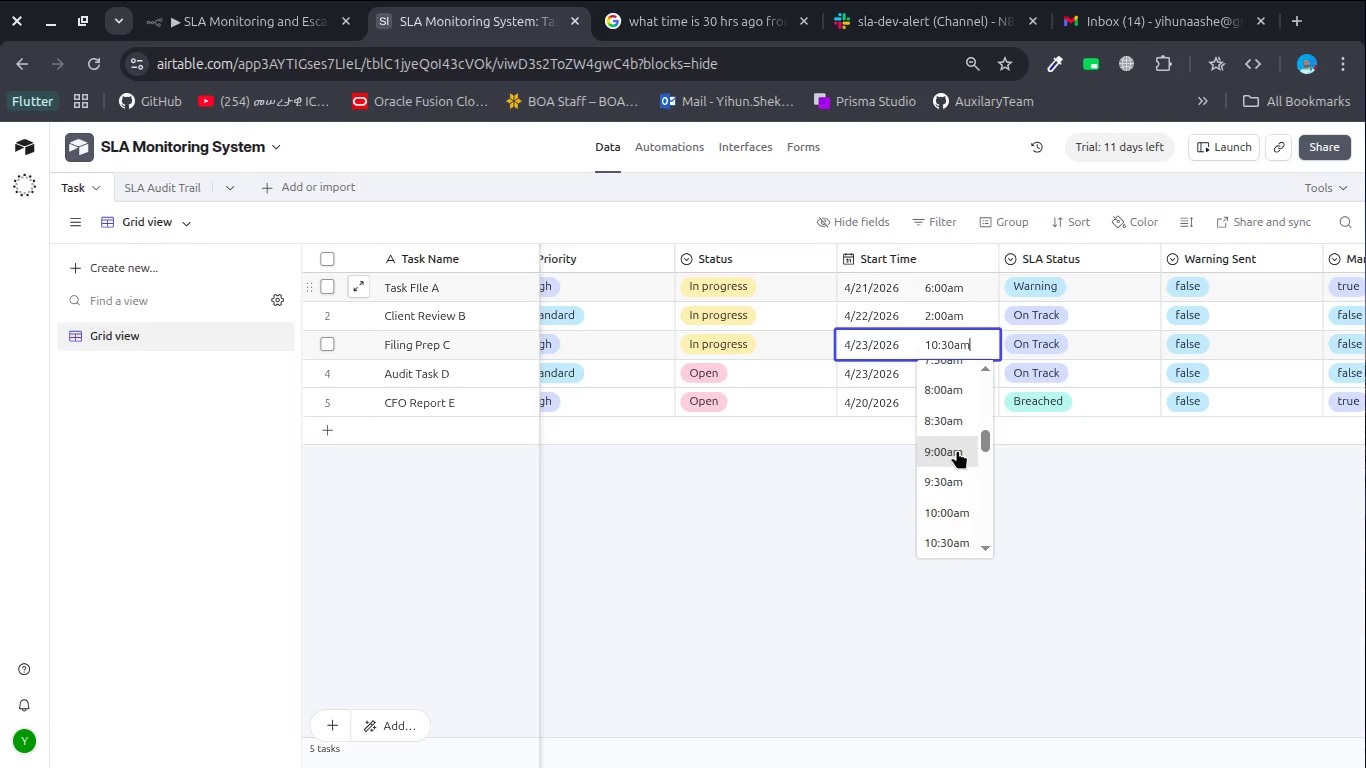 
double_click([880, 346])
 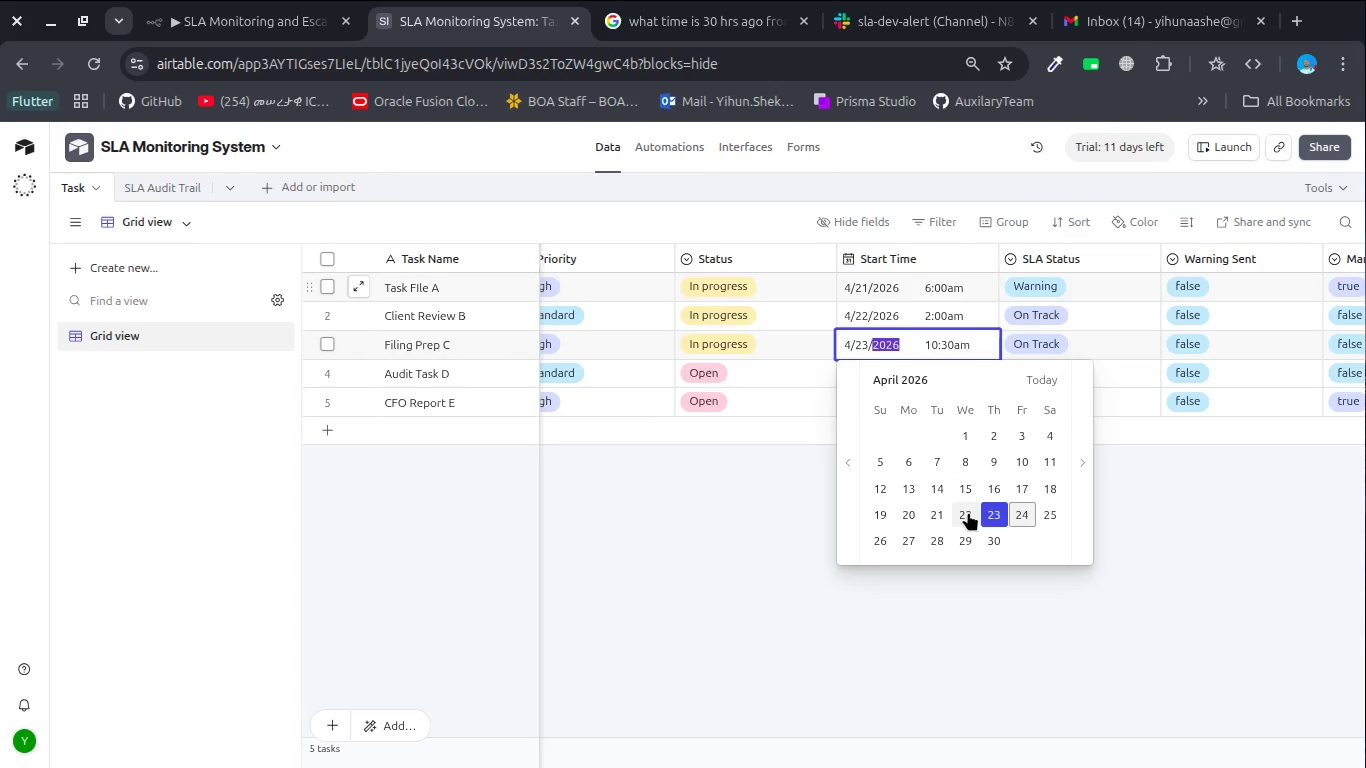 
left_click([967, 512])
 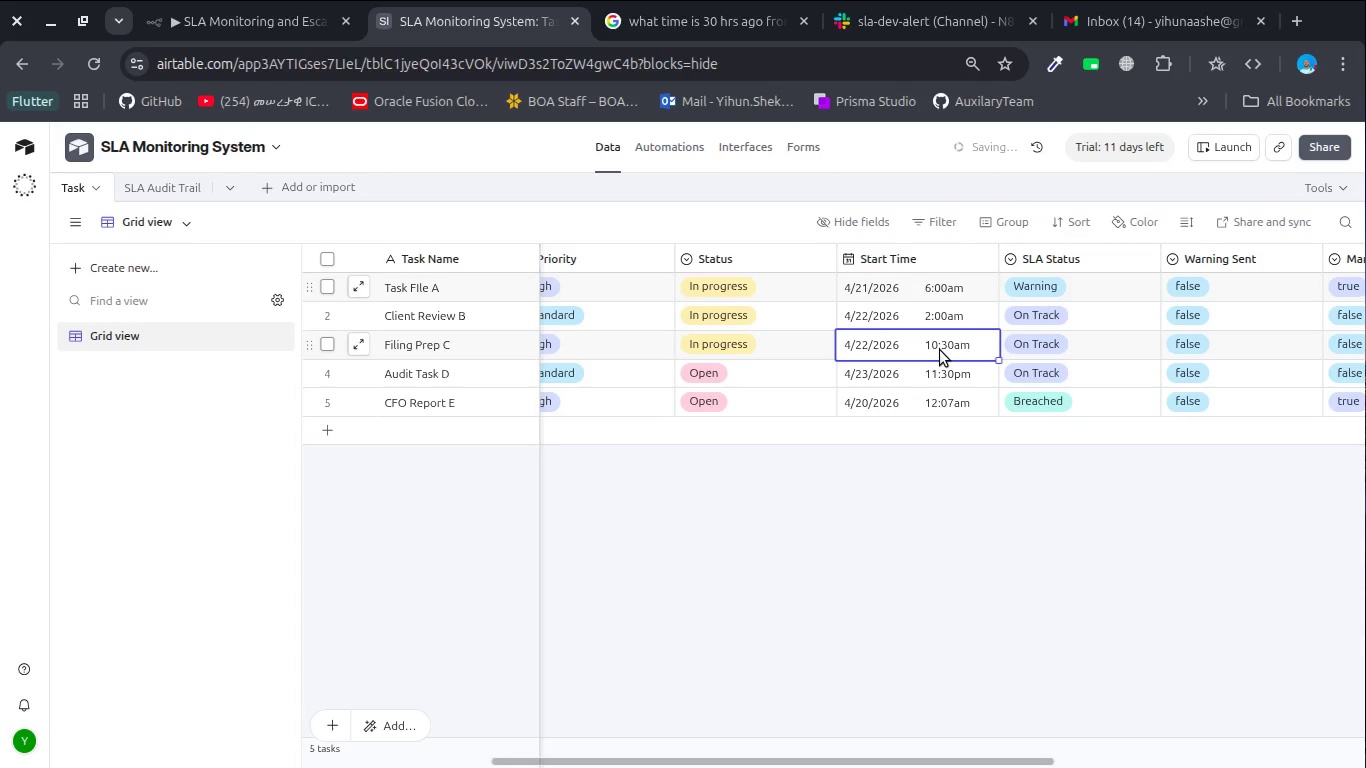 
double_click([940, 350])
 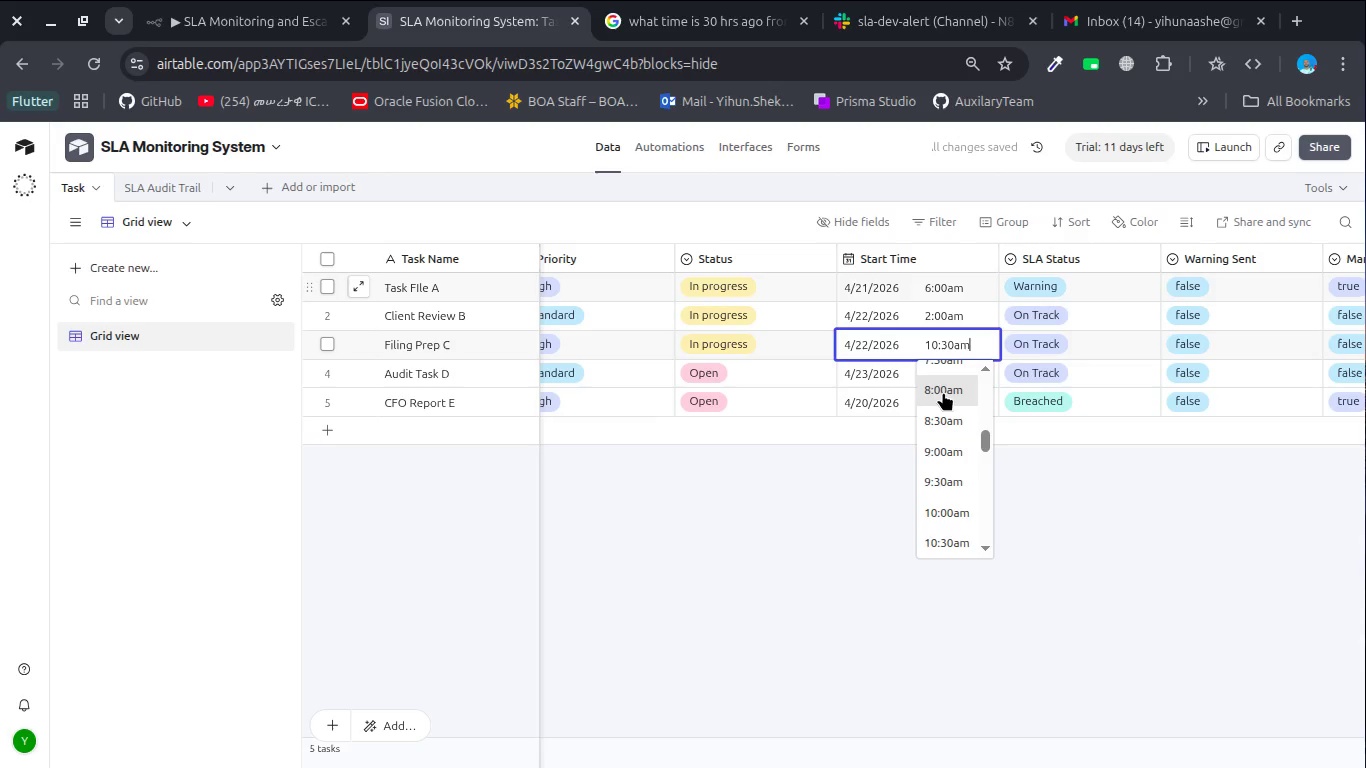 
wait(5.86)
 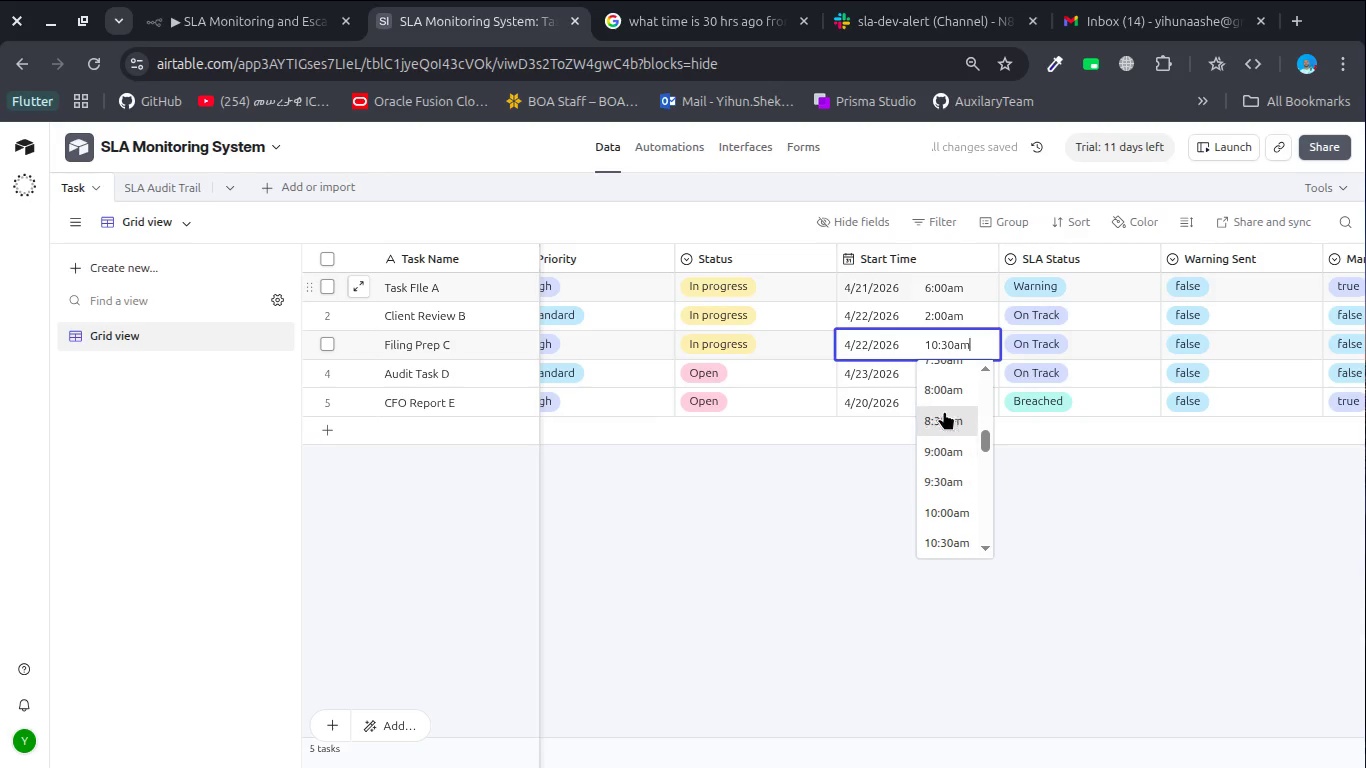 
left_click([944, 383])
 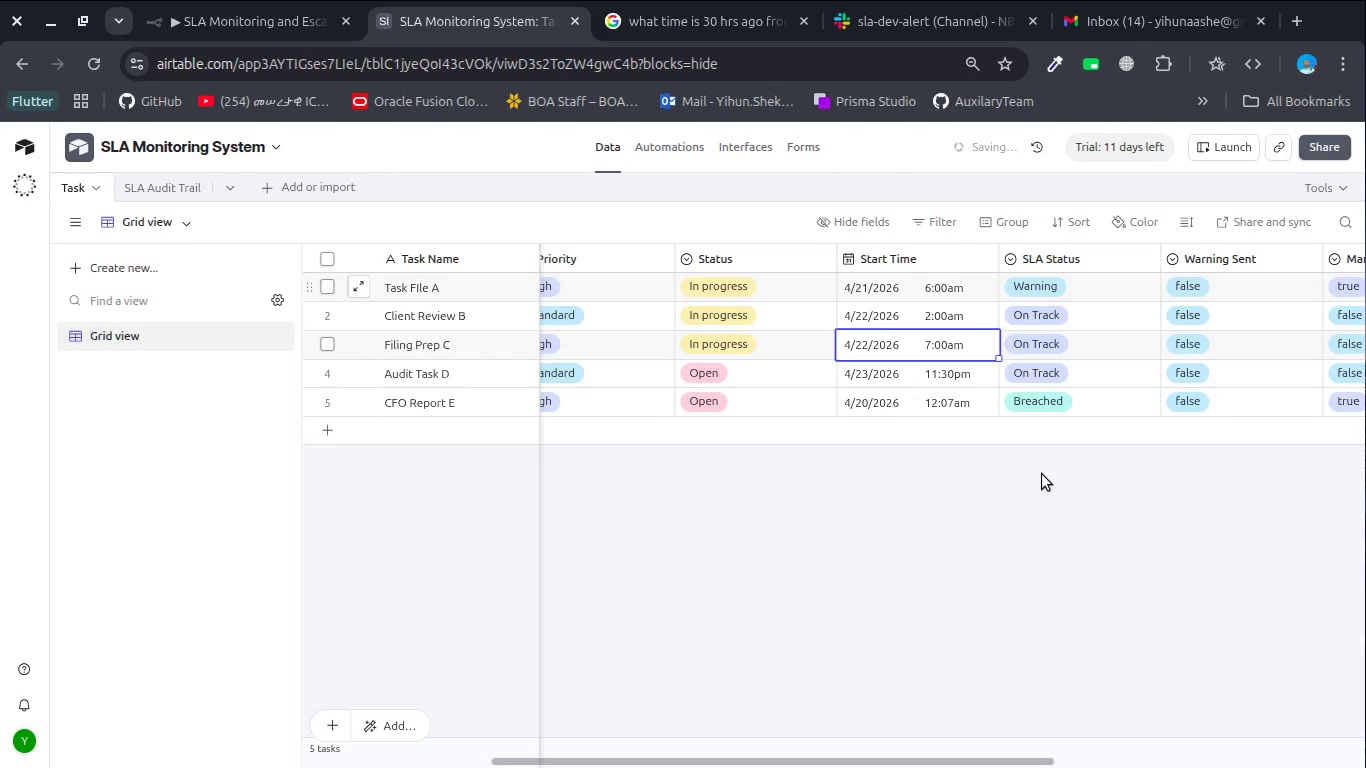 
left_click([1017, 469])
 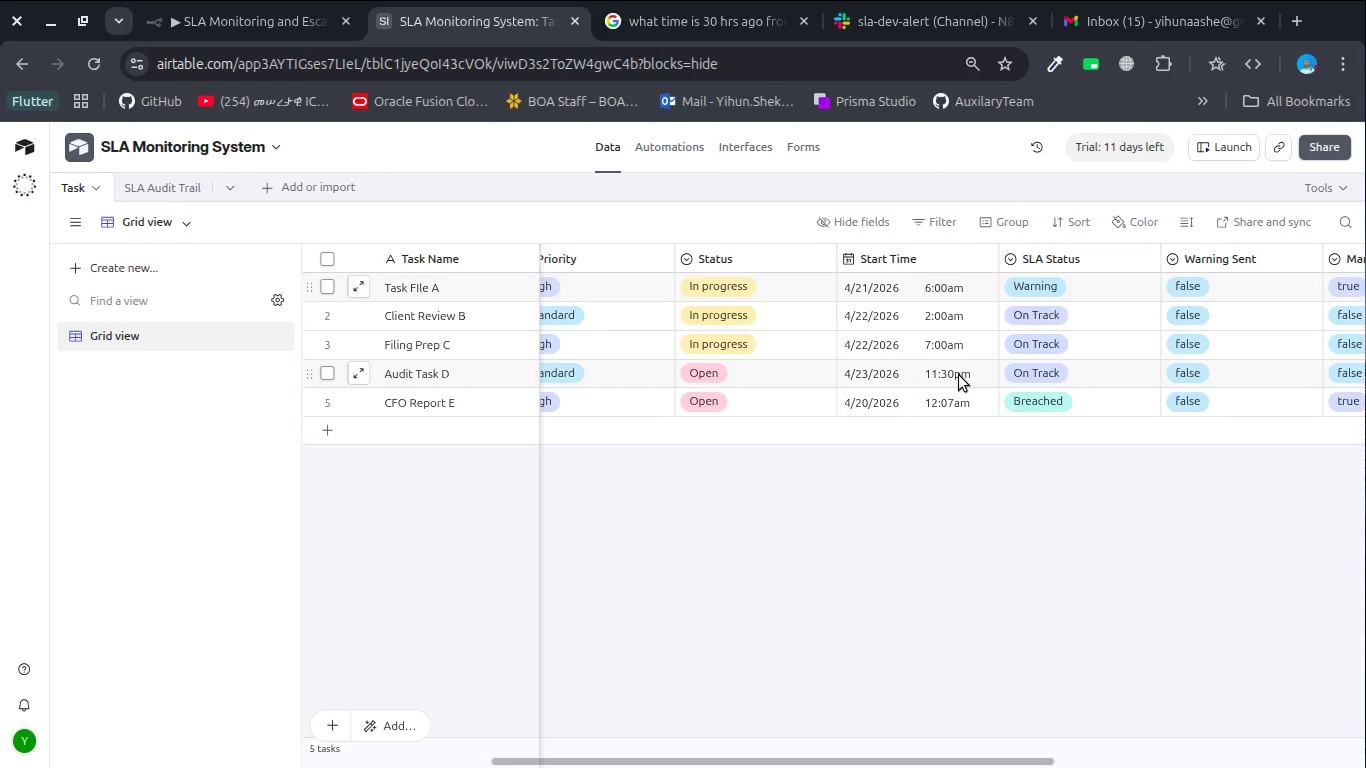 
wait(7.01)
 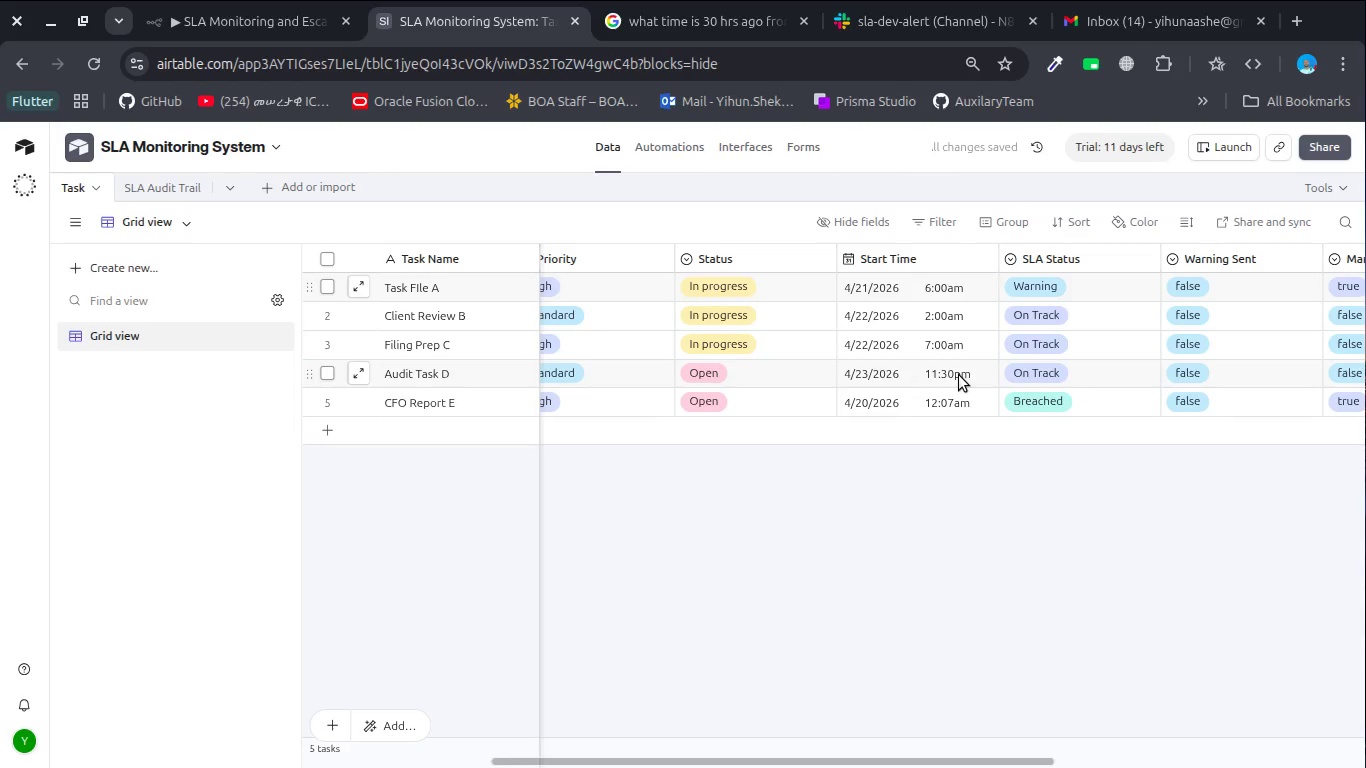 
double_click([880, 374])
 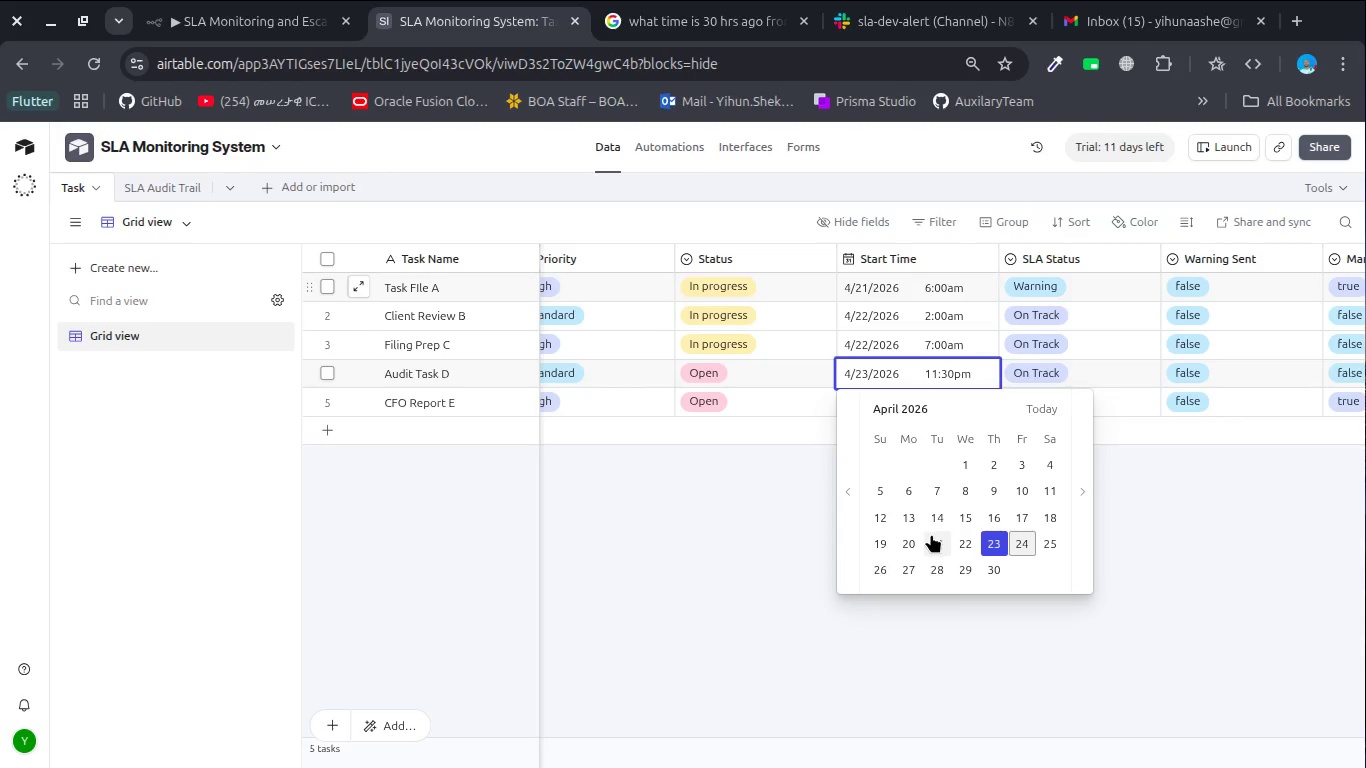 
left_click([931, 535])
 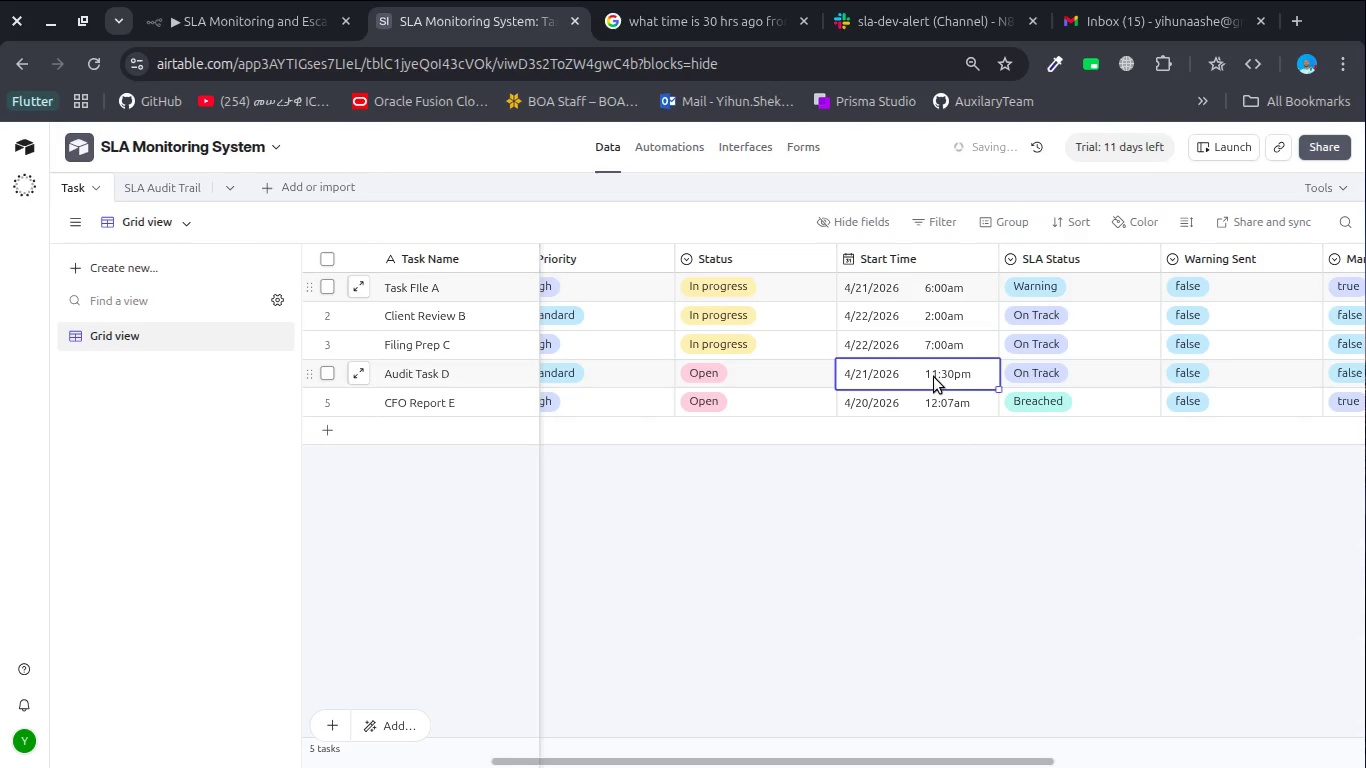 
double_click([934, 377])
 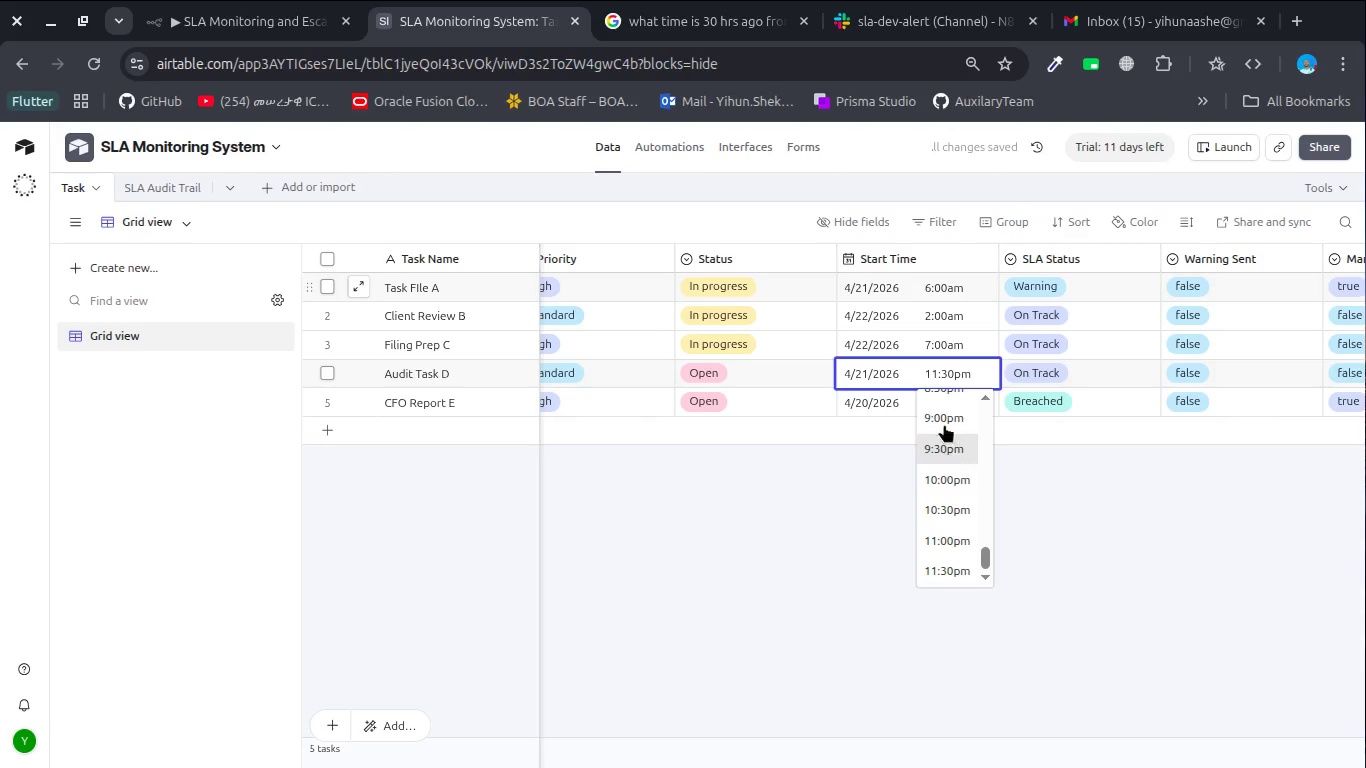 
left_click([943, 416])
 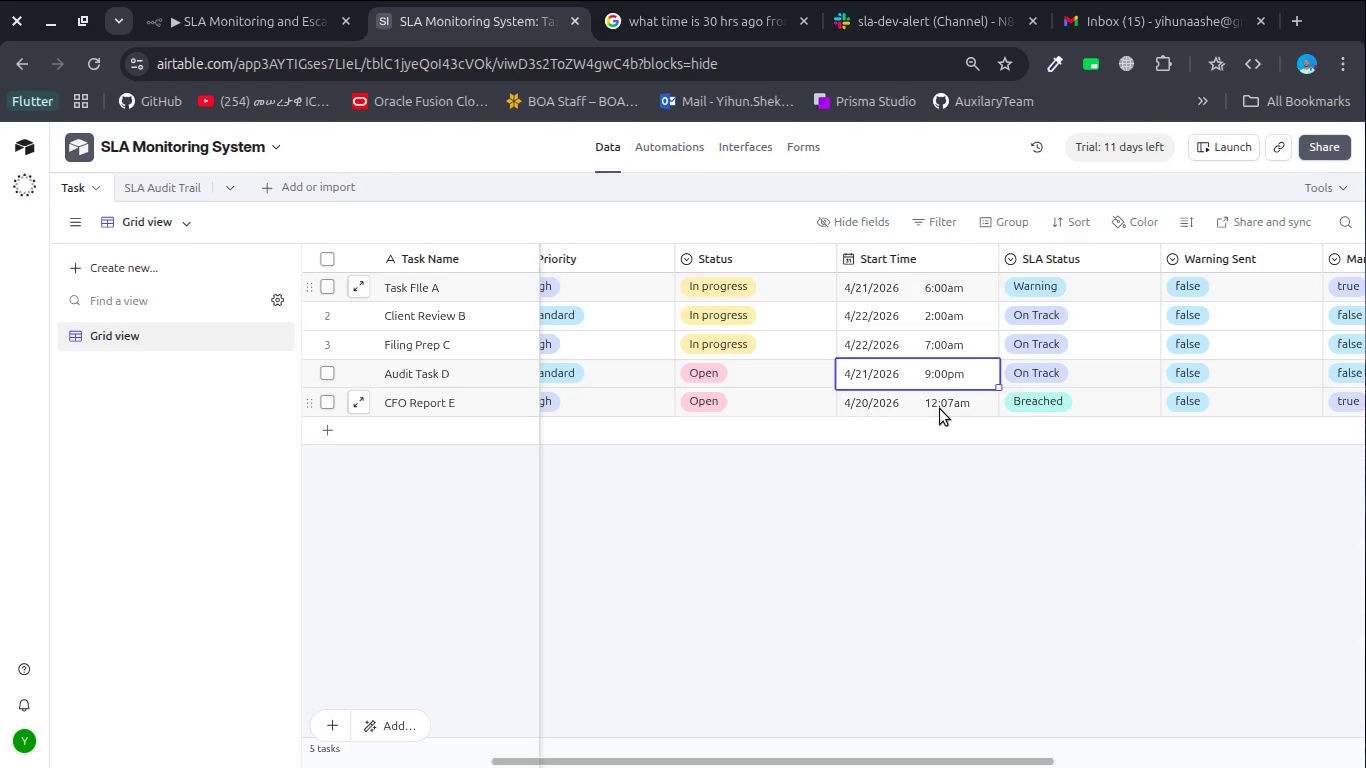 
wait(24.9)
 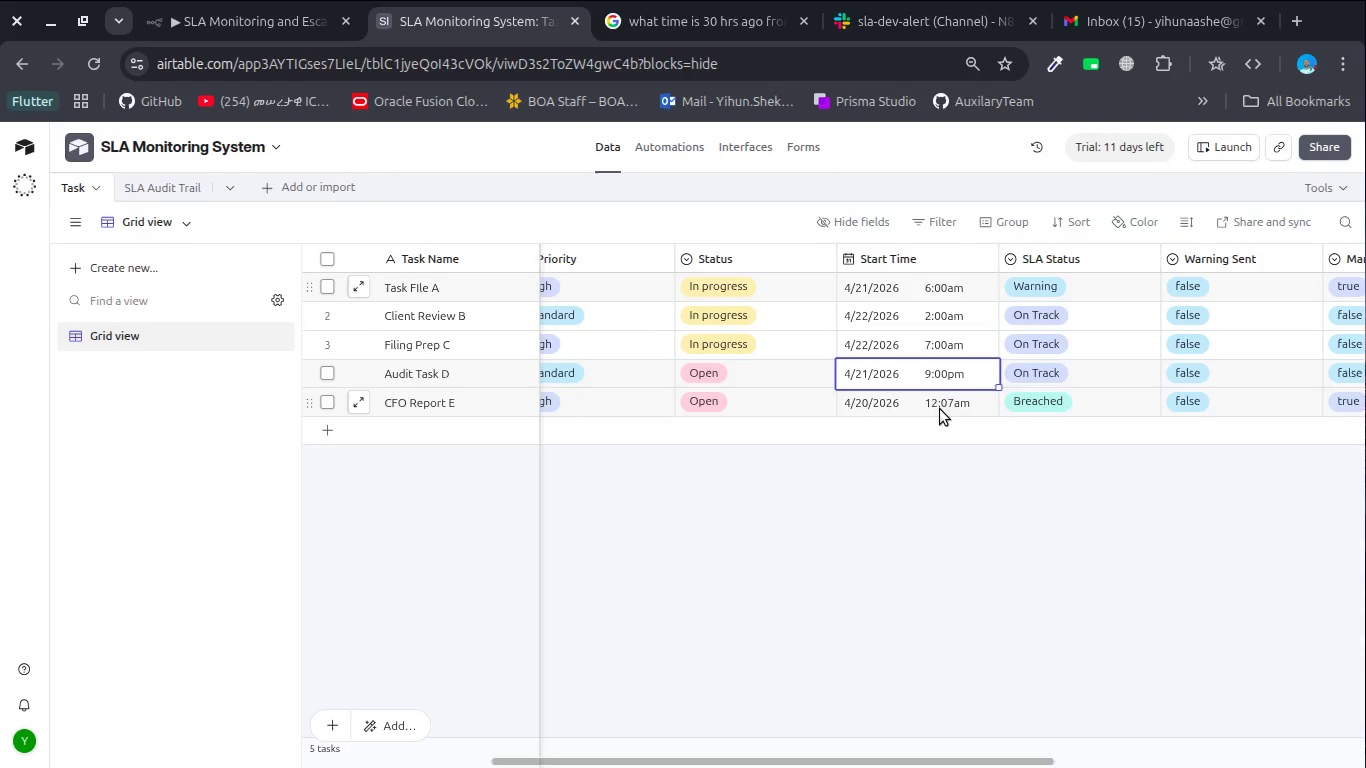 
double_click([929, 381])
 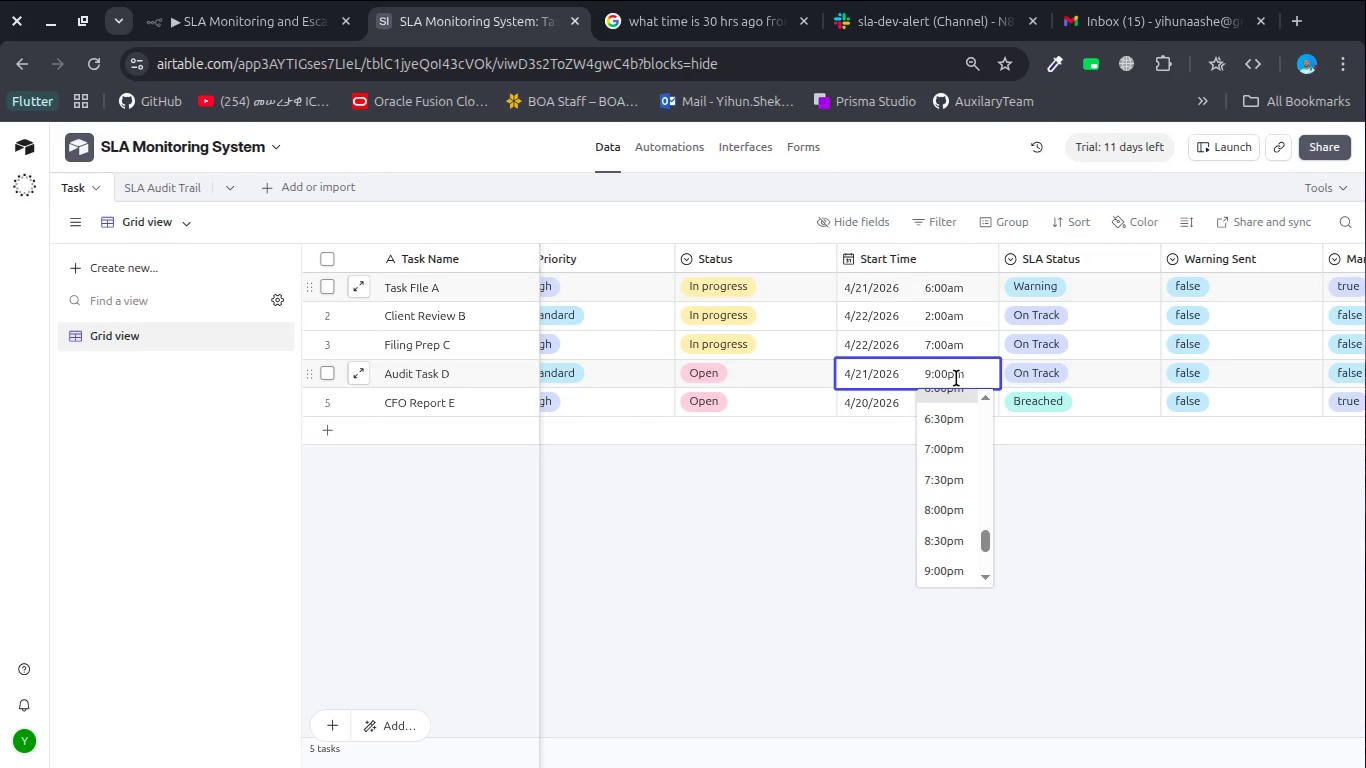 
wait(6.84)
 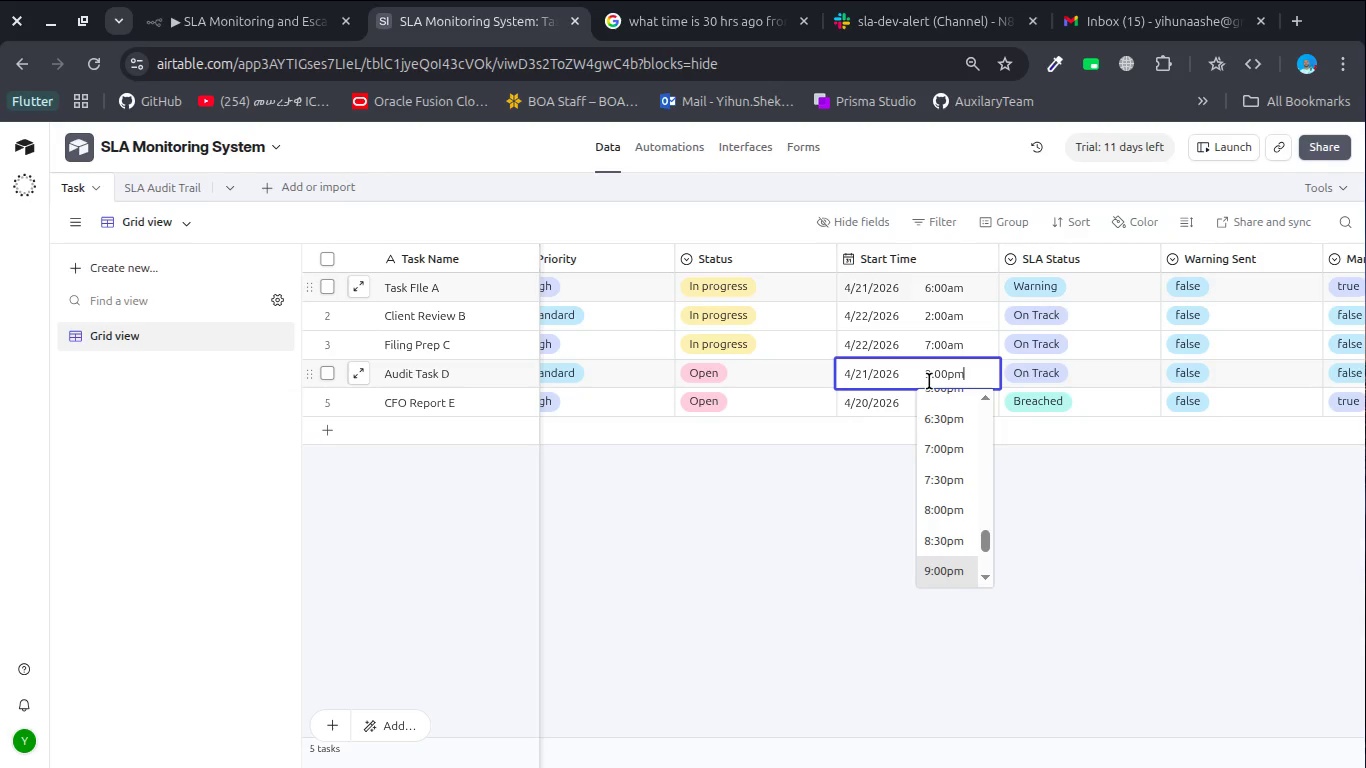 
double_click([870, 403])
 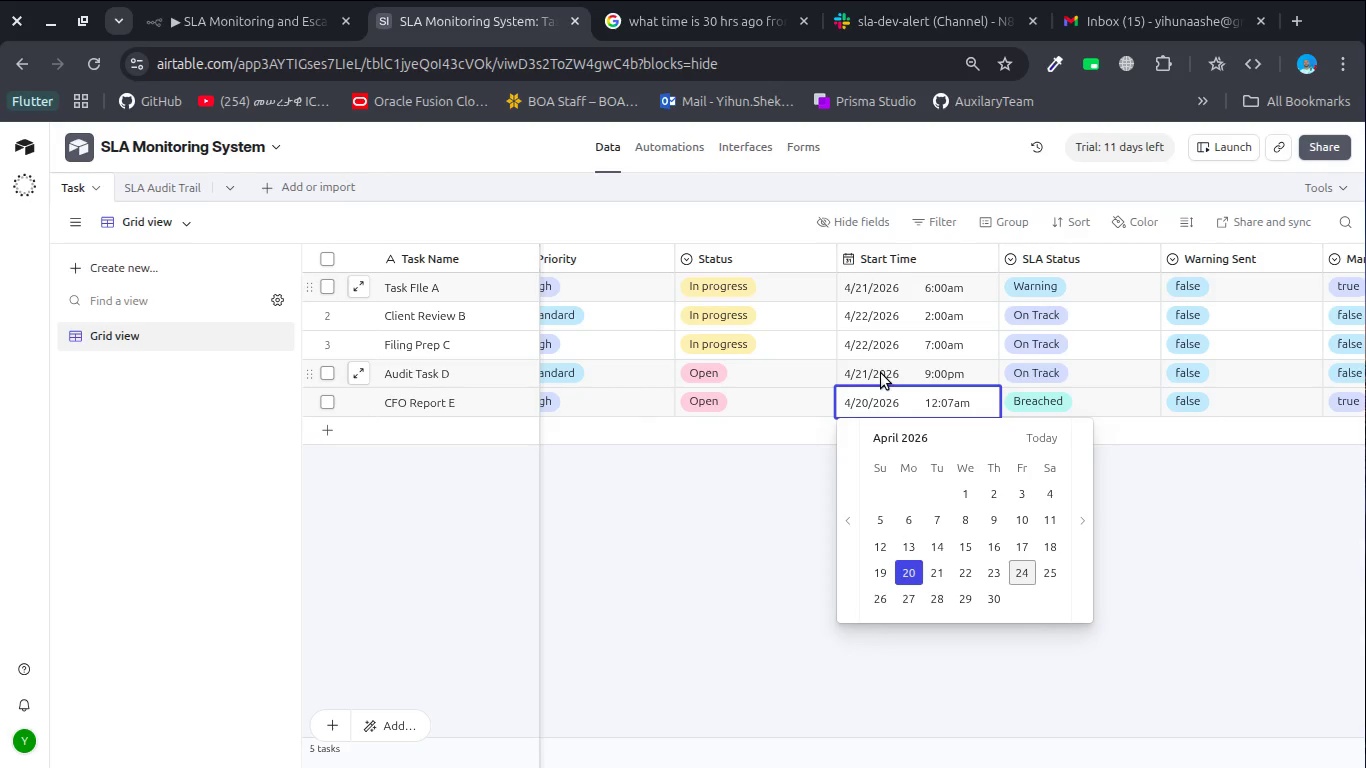 
double_click([881, 373])
 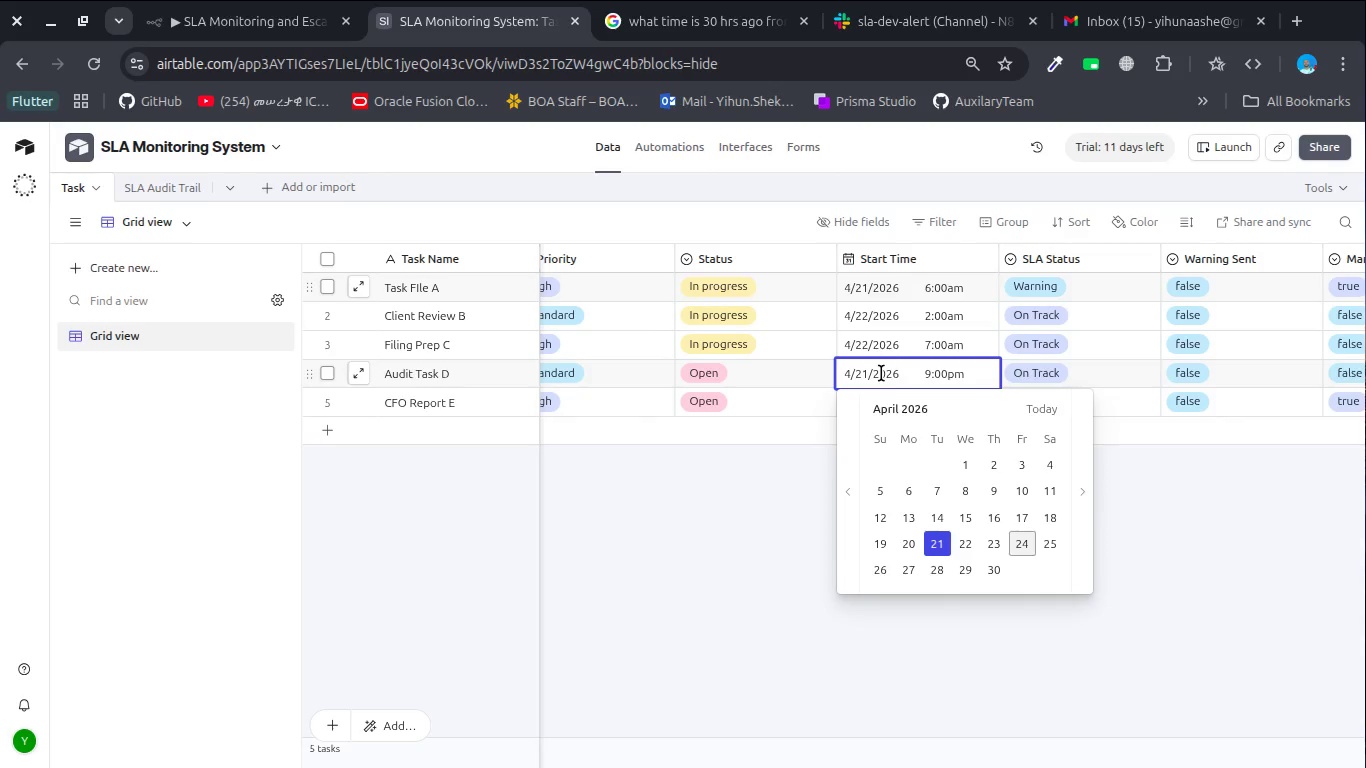 
wait(13.24)
 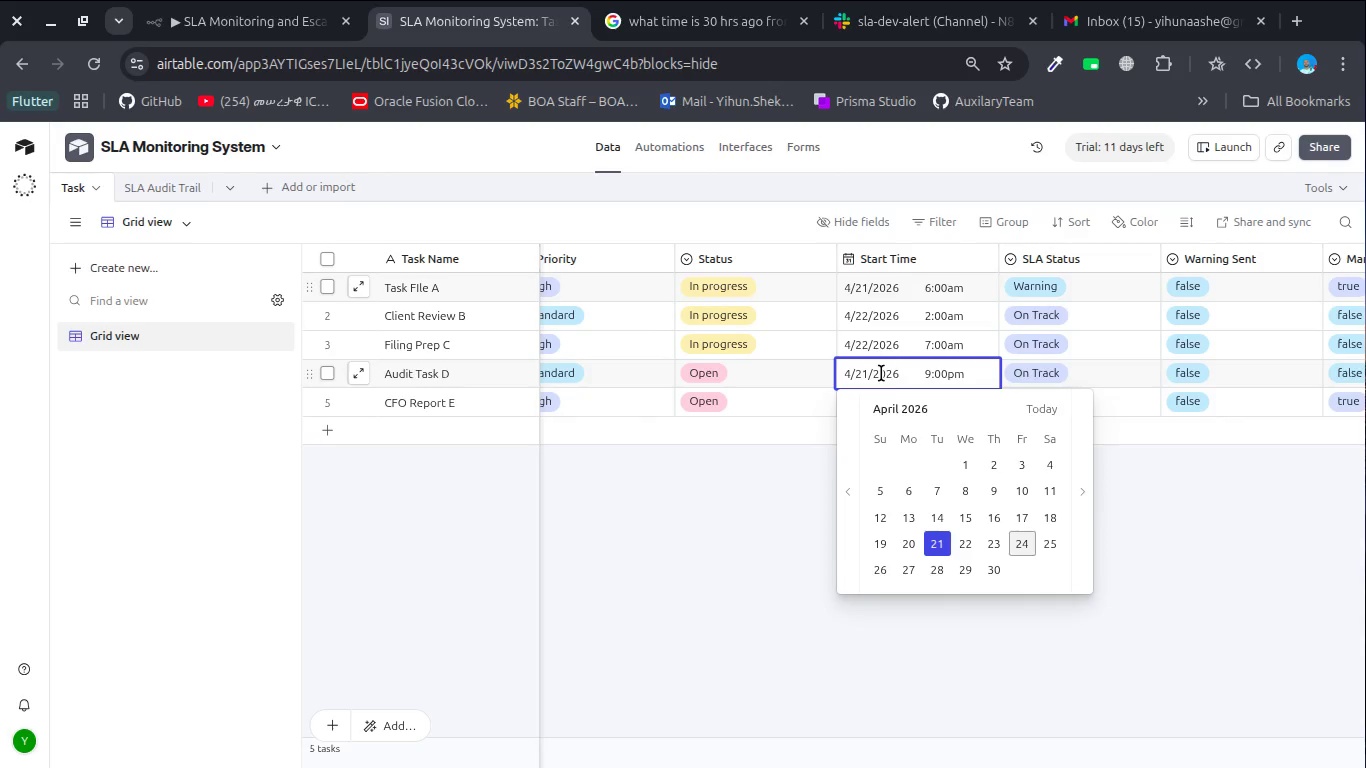 
mouse_move([976, 538])
 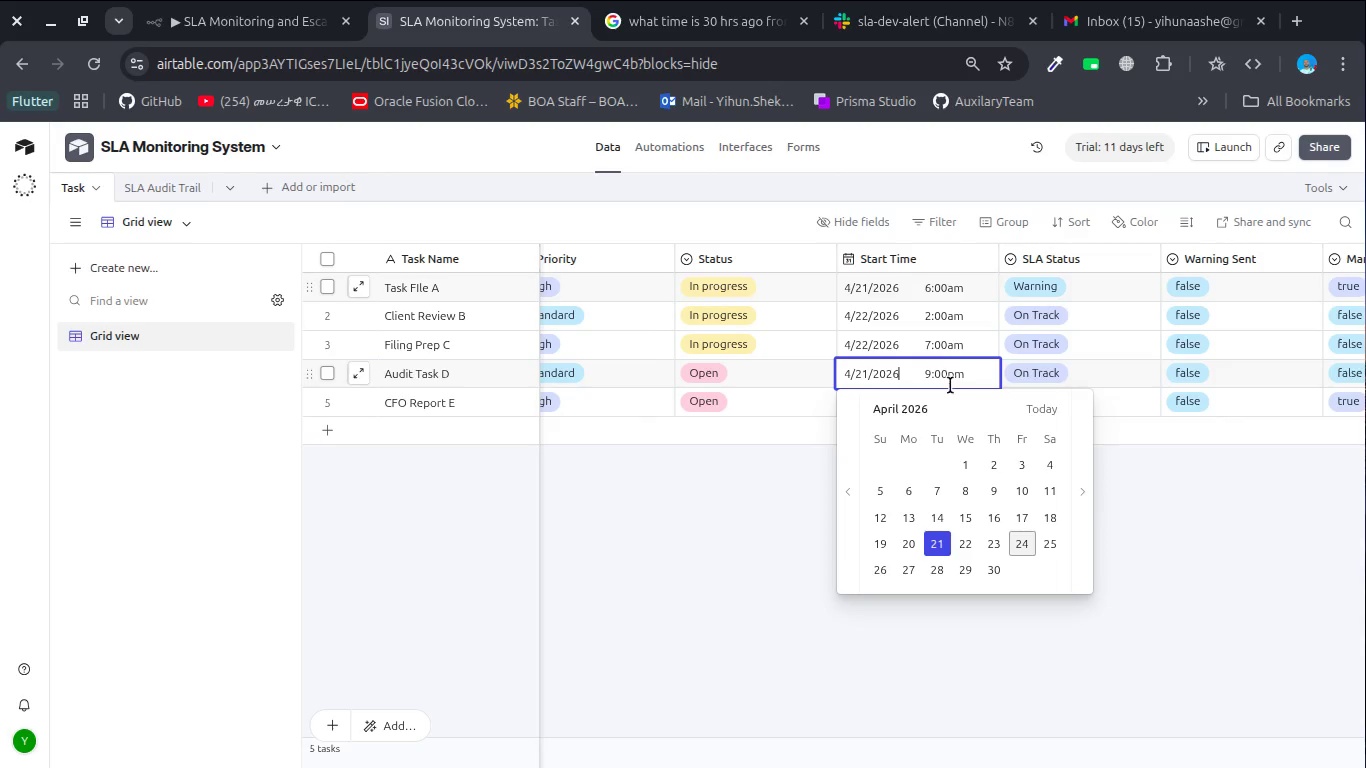 
wait(6.45)
 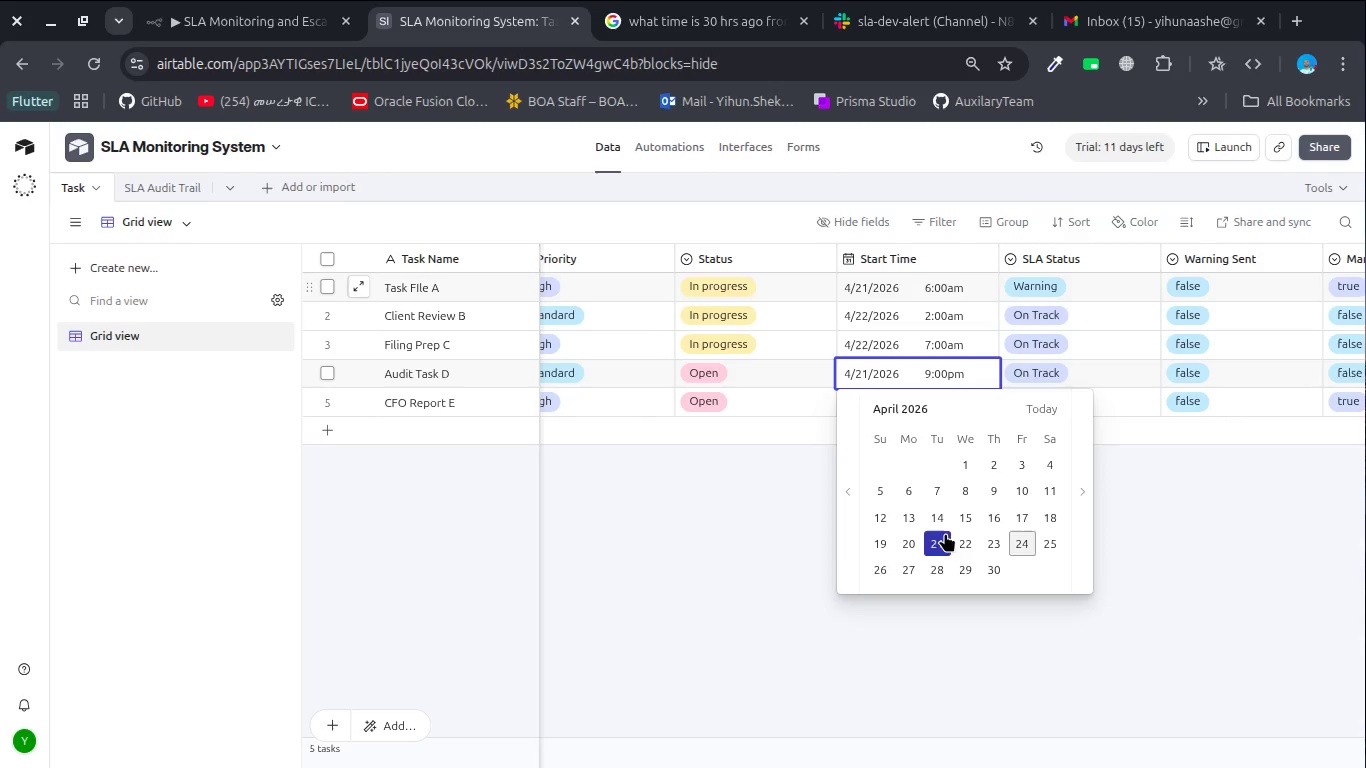 
double_click([938, 374])
 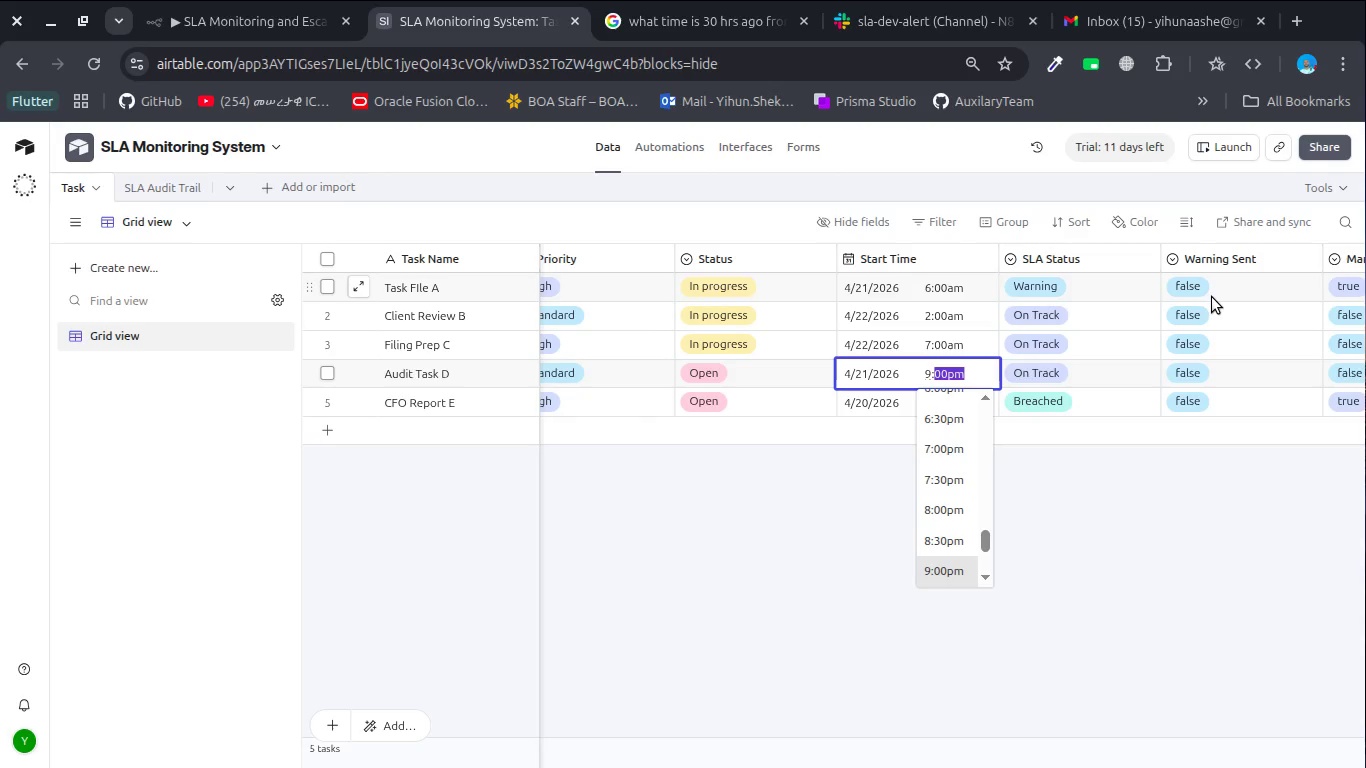 
scroll: coordinate [1334, 308], scroll_direction: down, amount: 2.0
 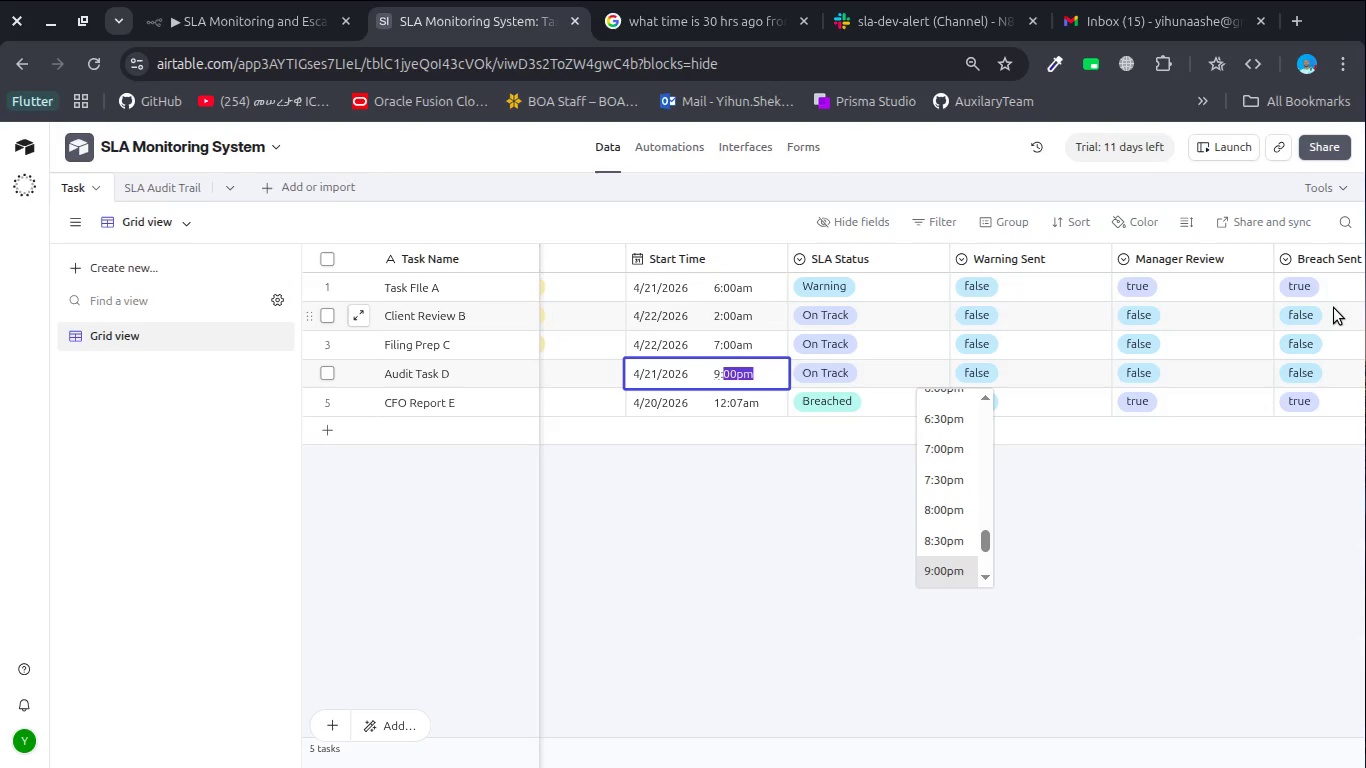 
scroll: coordinate [1334, 308], scroll_direction: up, amount: 2.0
 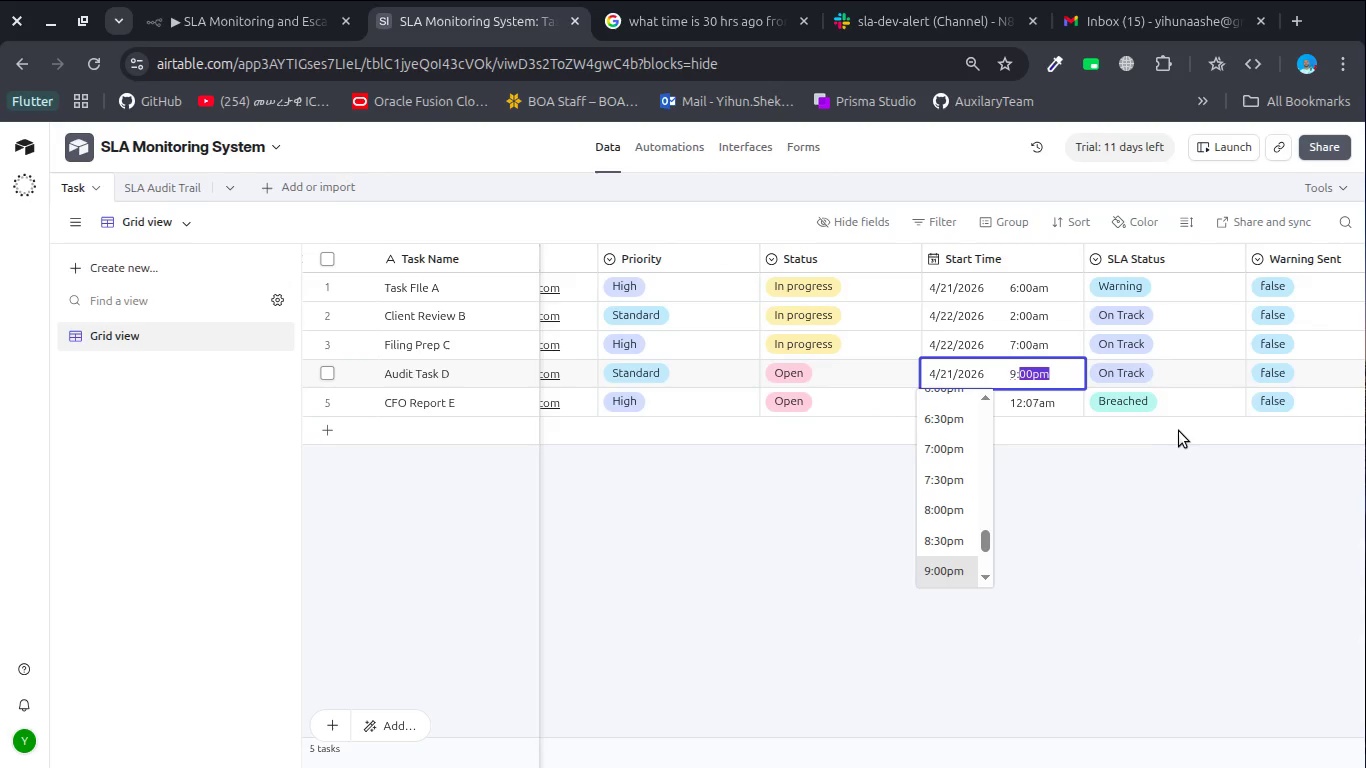 
double_click([1049, 406])
 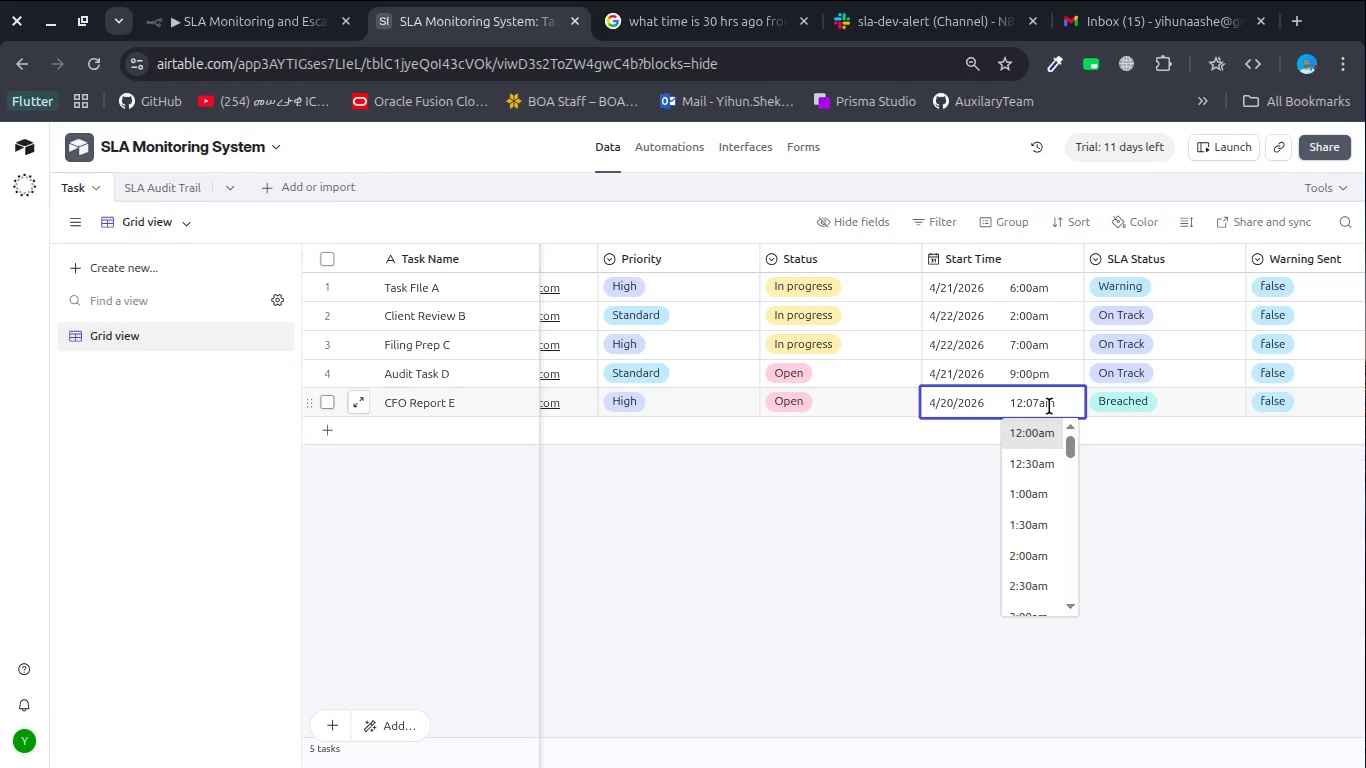 
wait(22.01)
 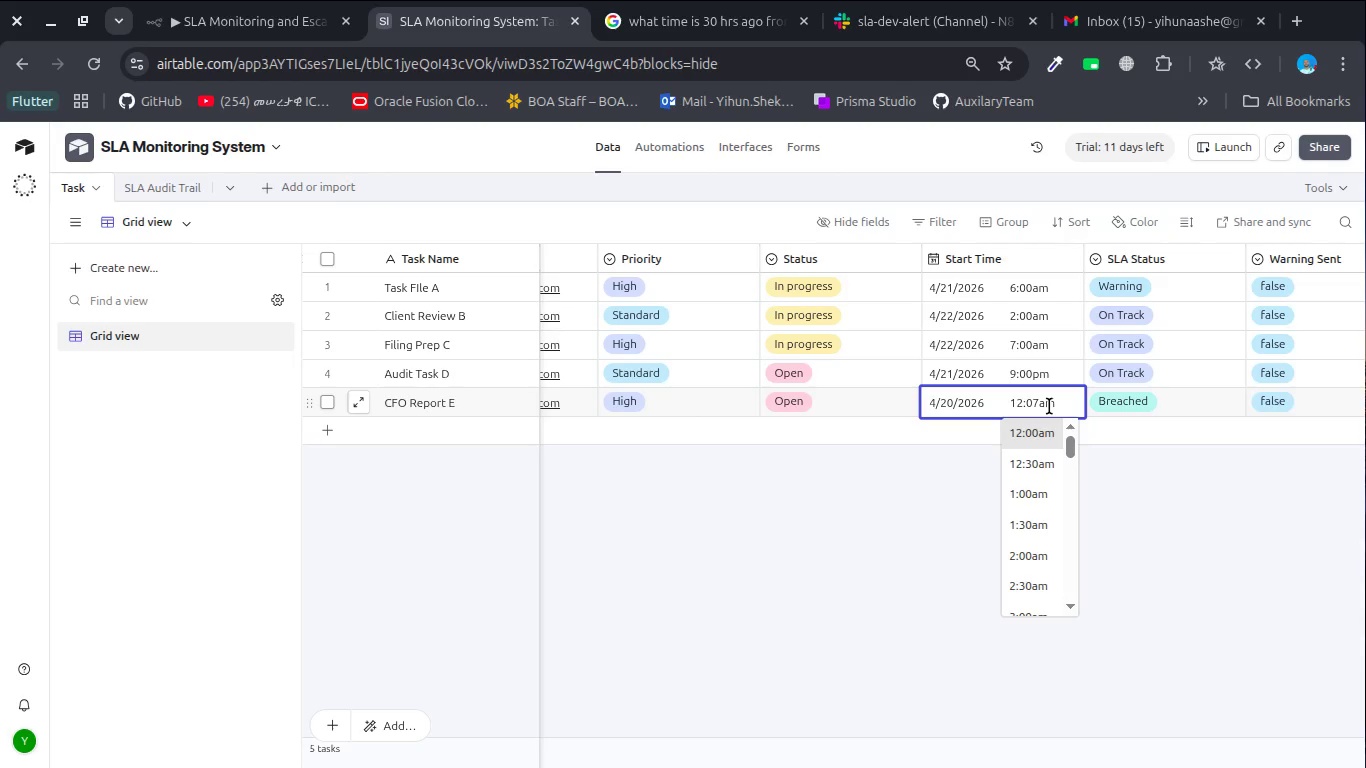 
left_click([959, 410])
 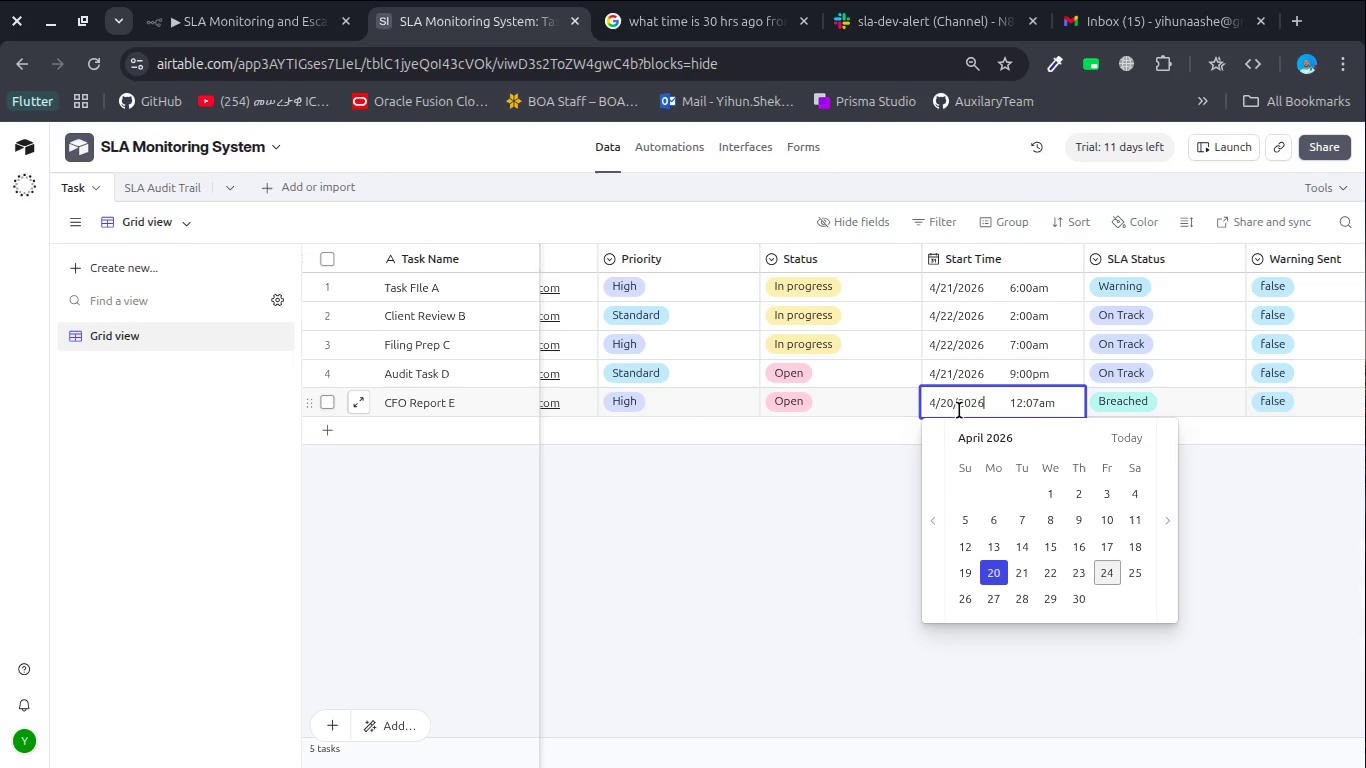 
left_click([959, 410])
 